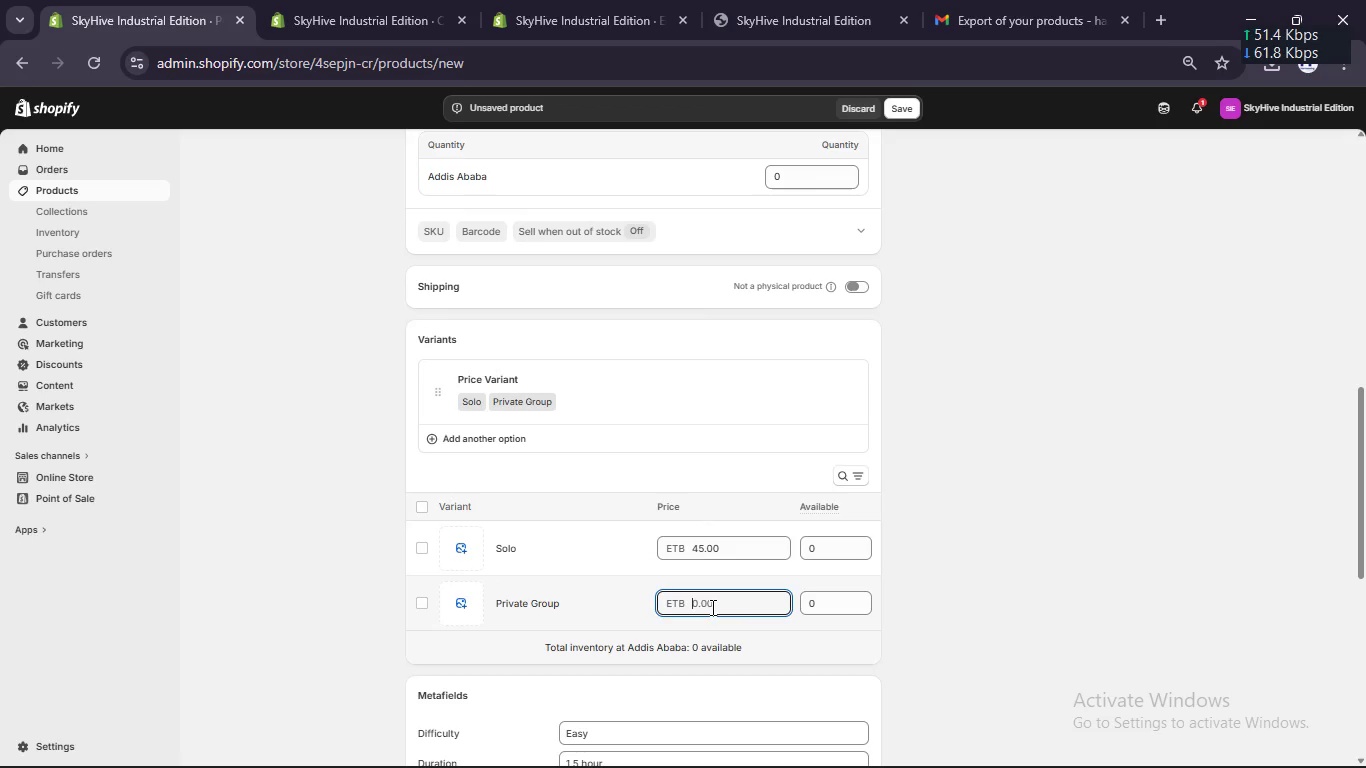 
key(Numpad2)
 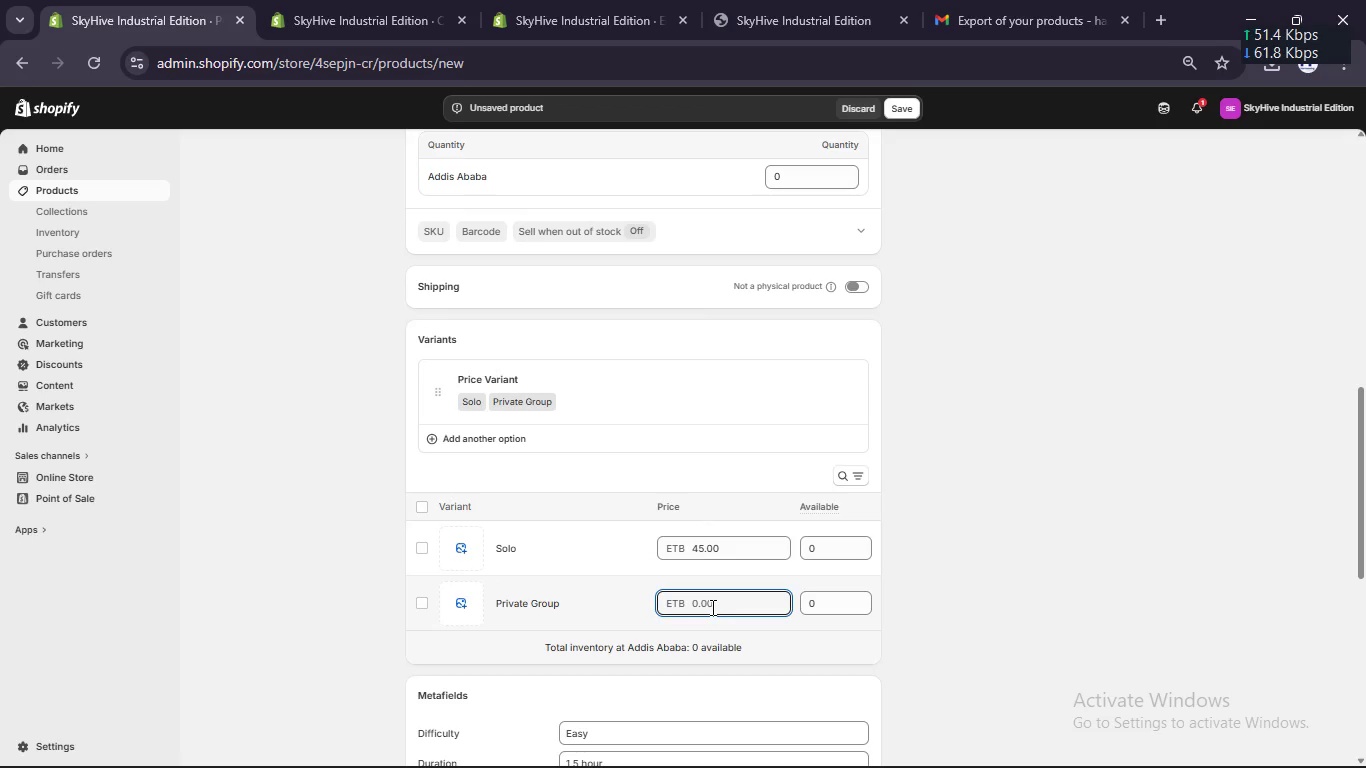 
key(Numpad2)
 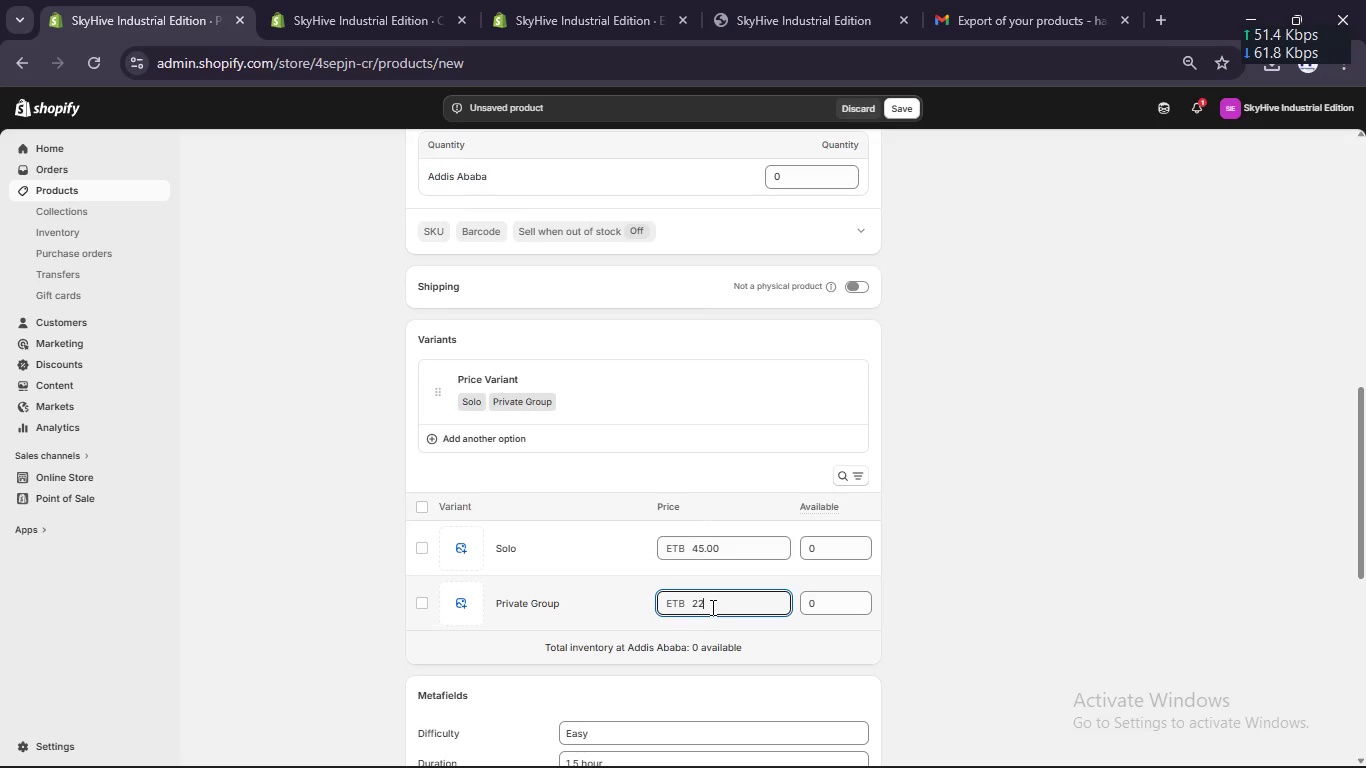 
key(Numpad0)
 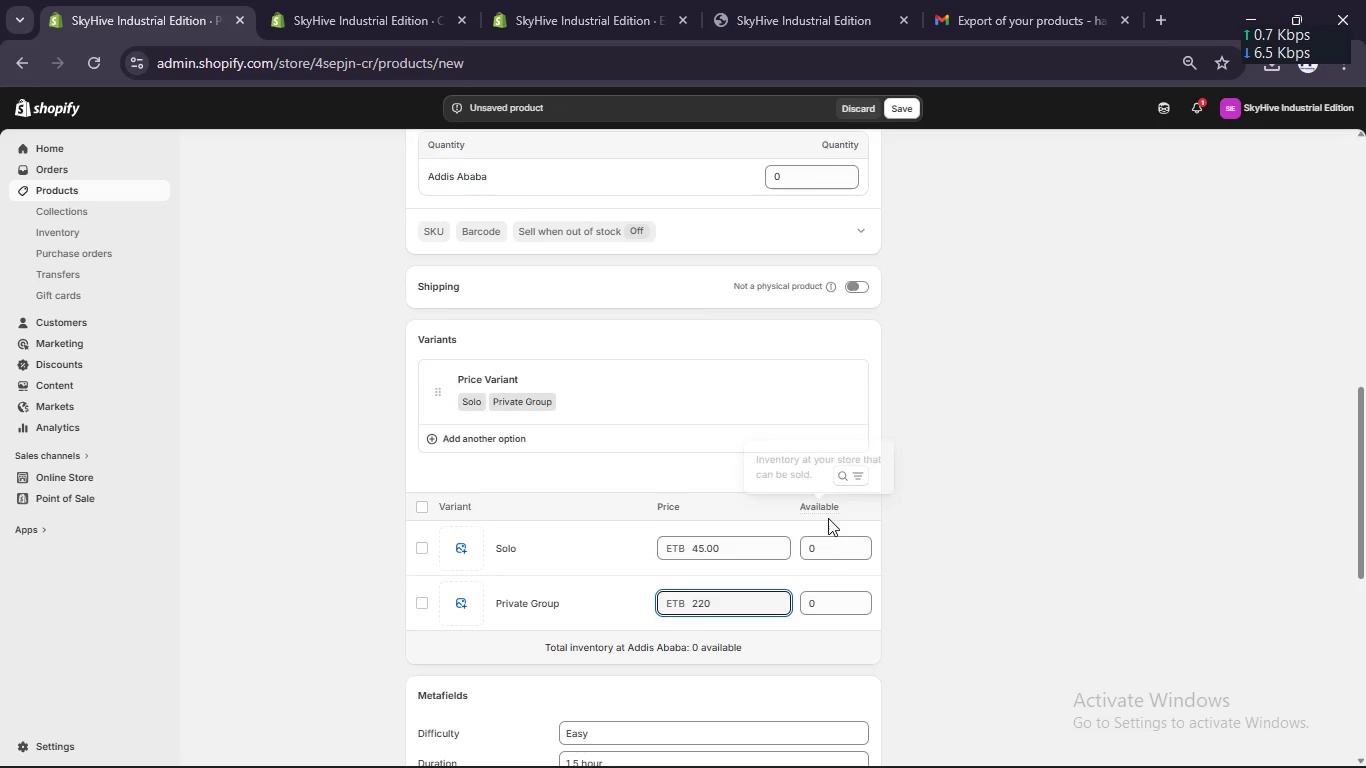 
left_click([821, 533])
 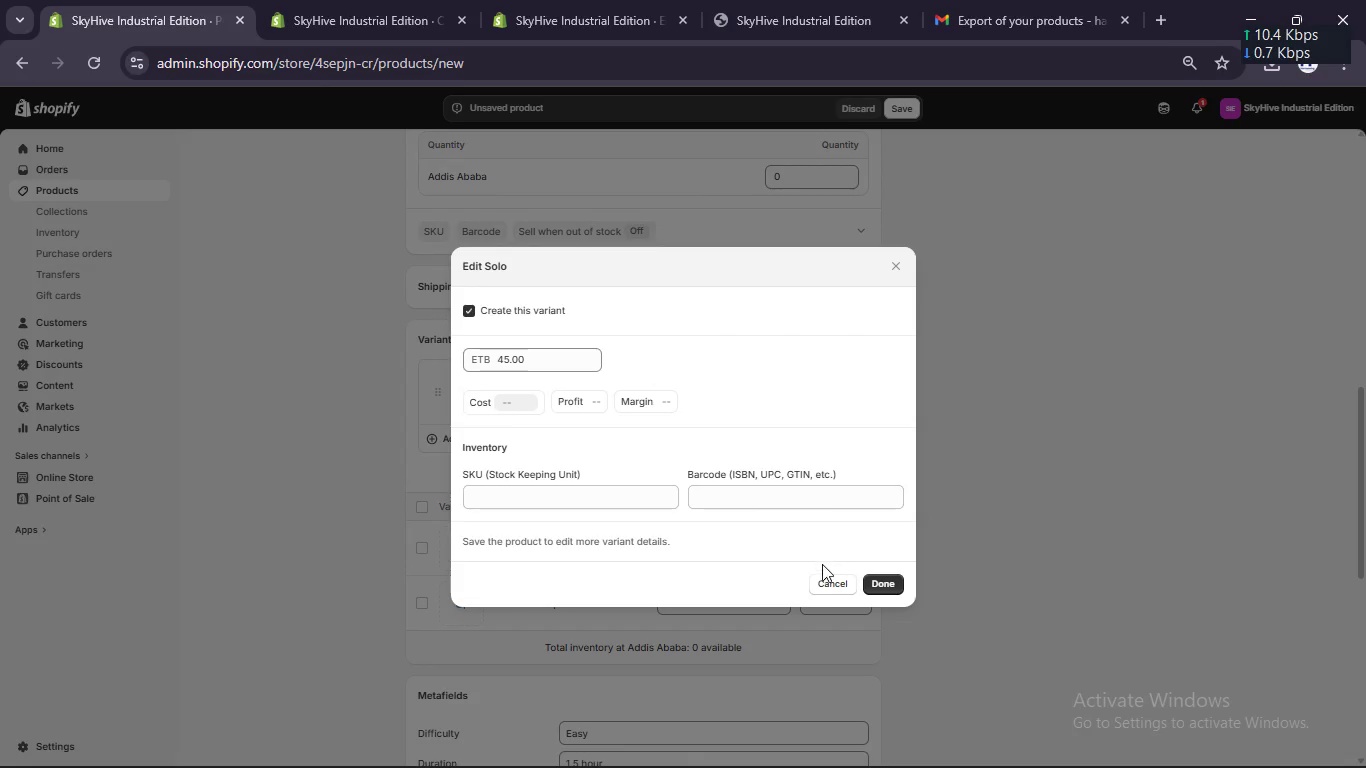 
left_click([824, 576])
 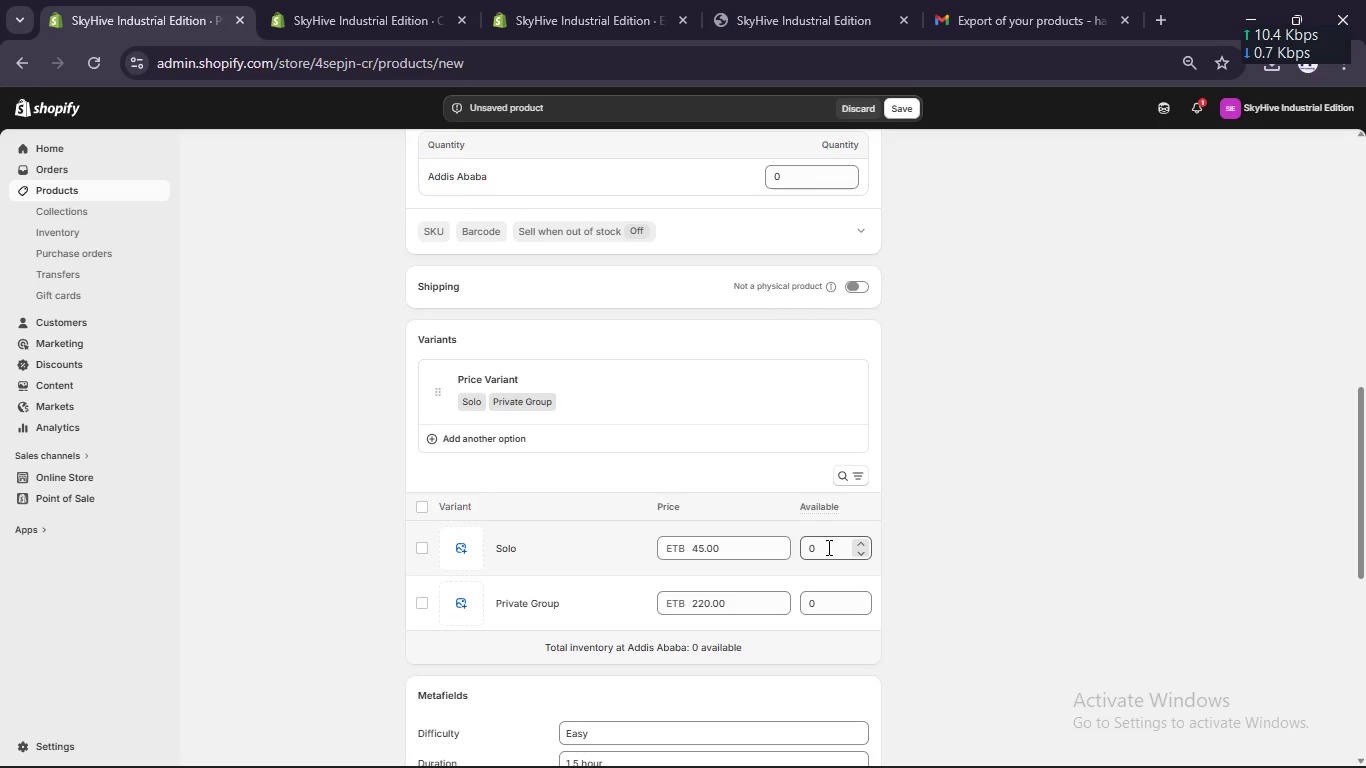 
left_click([827, 546])
 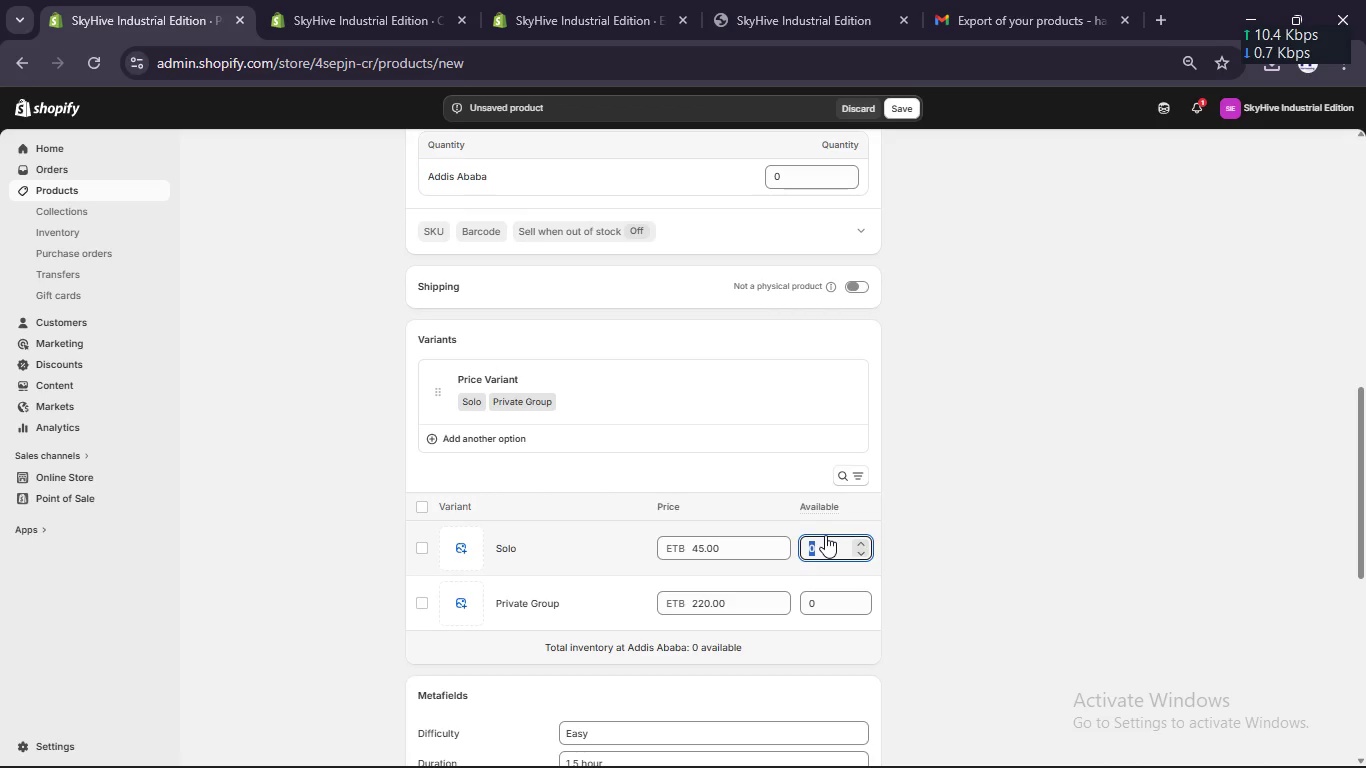 
key(Numpad5)
 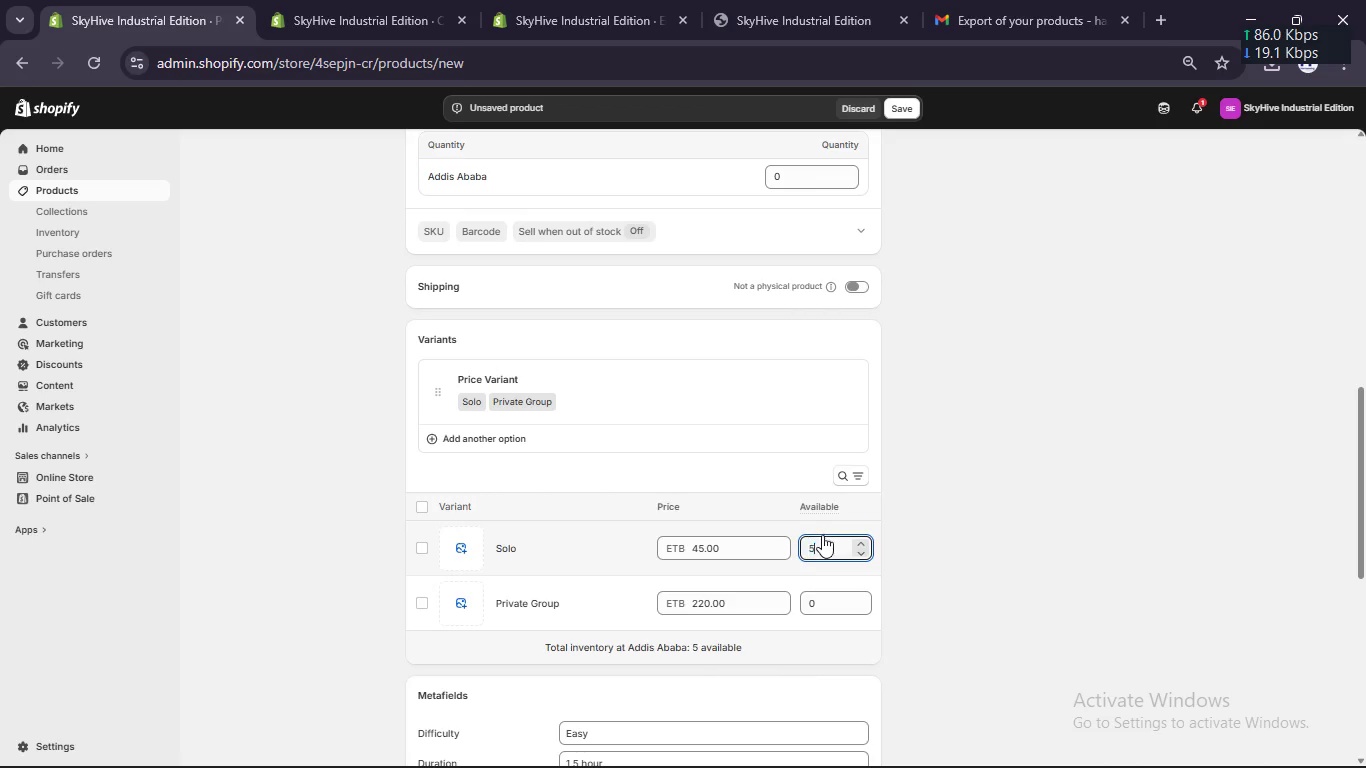 
key(Numpad0)
 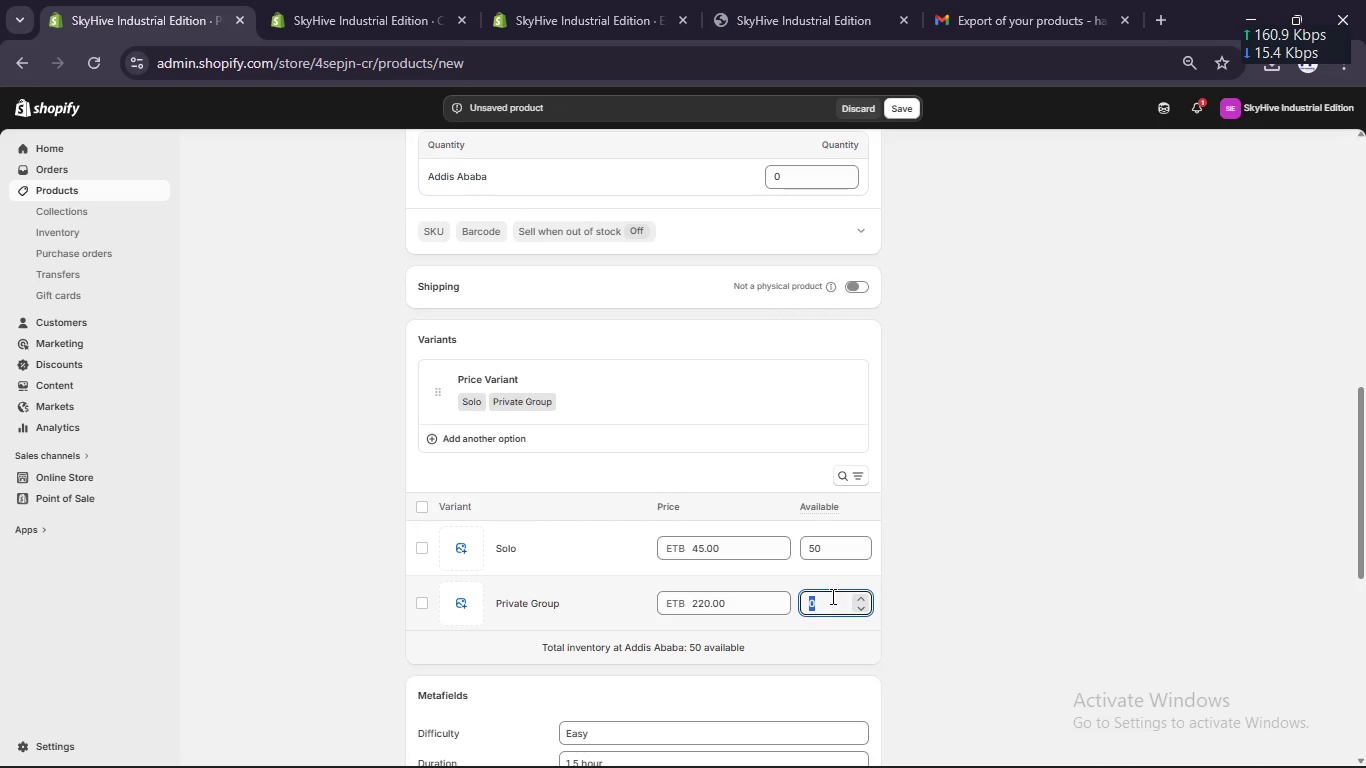 
key(Numpad1)
 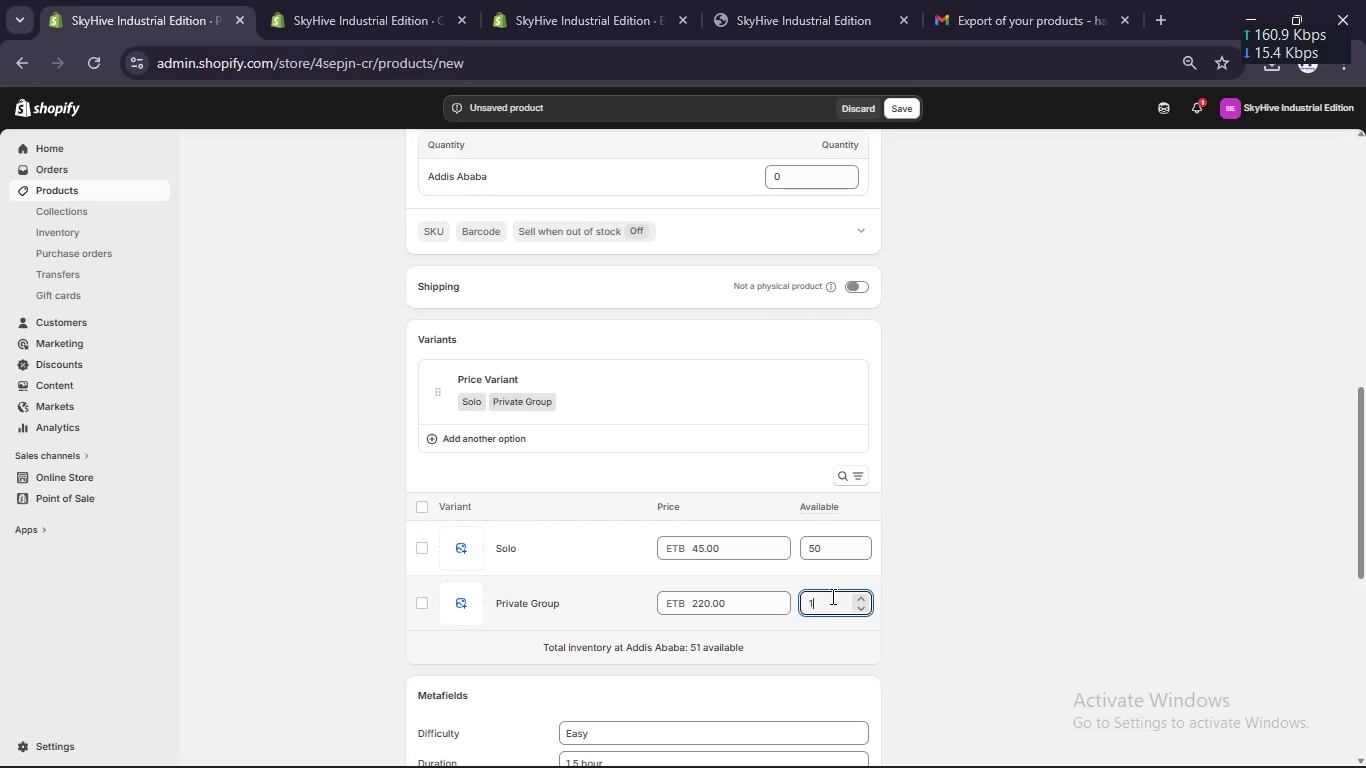 
key(Numpad0)
 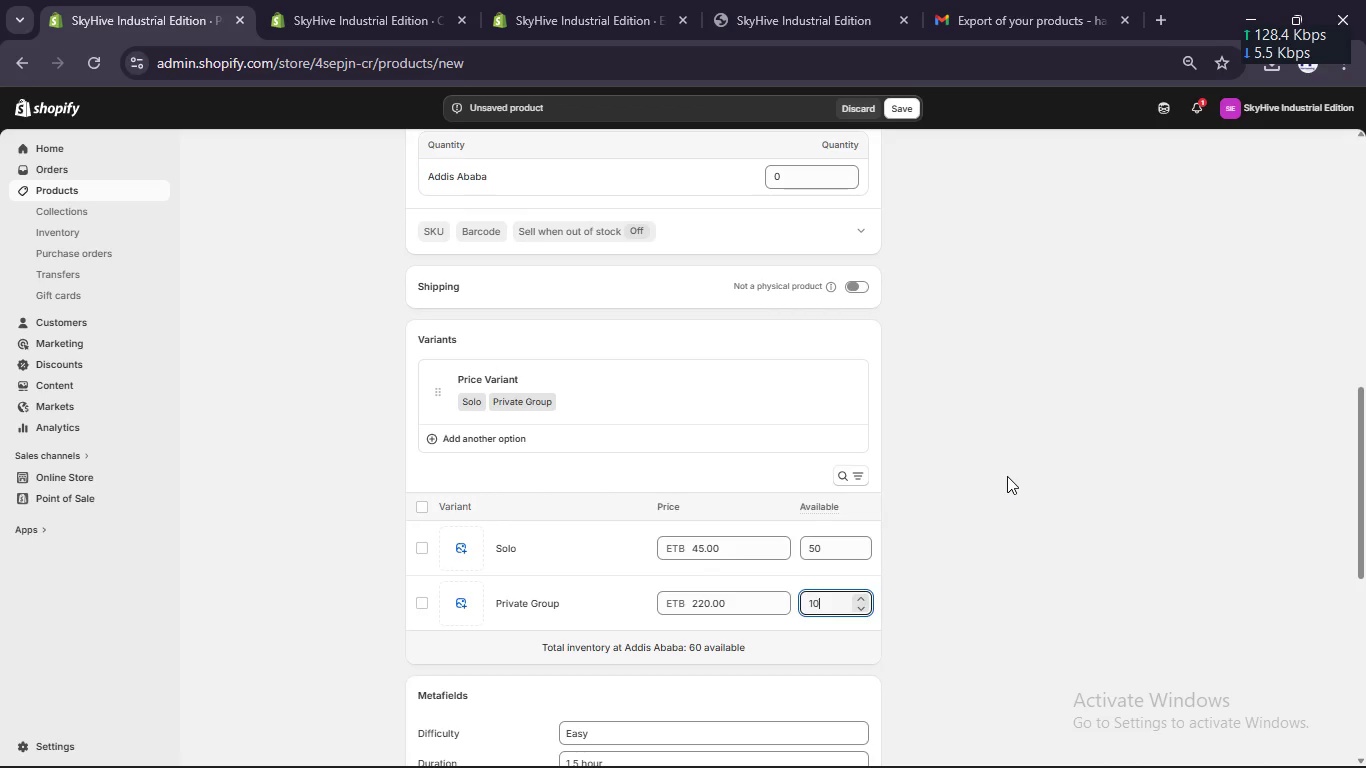 
scroll: coordinate [1010, 467], scroll_direction: down, amount: 9.0
 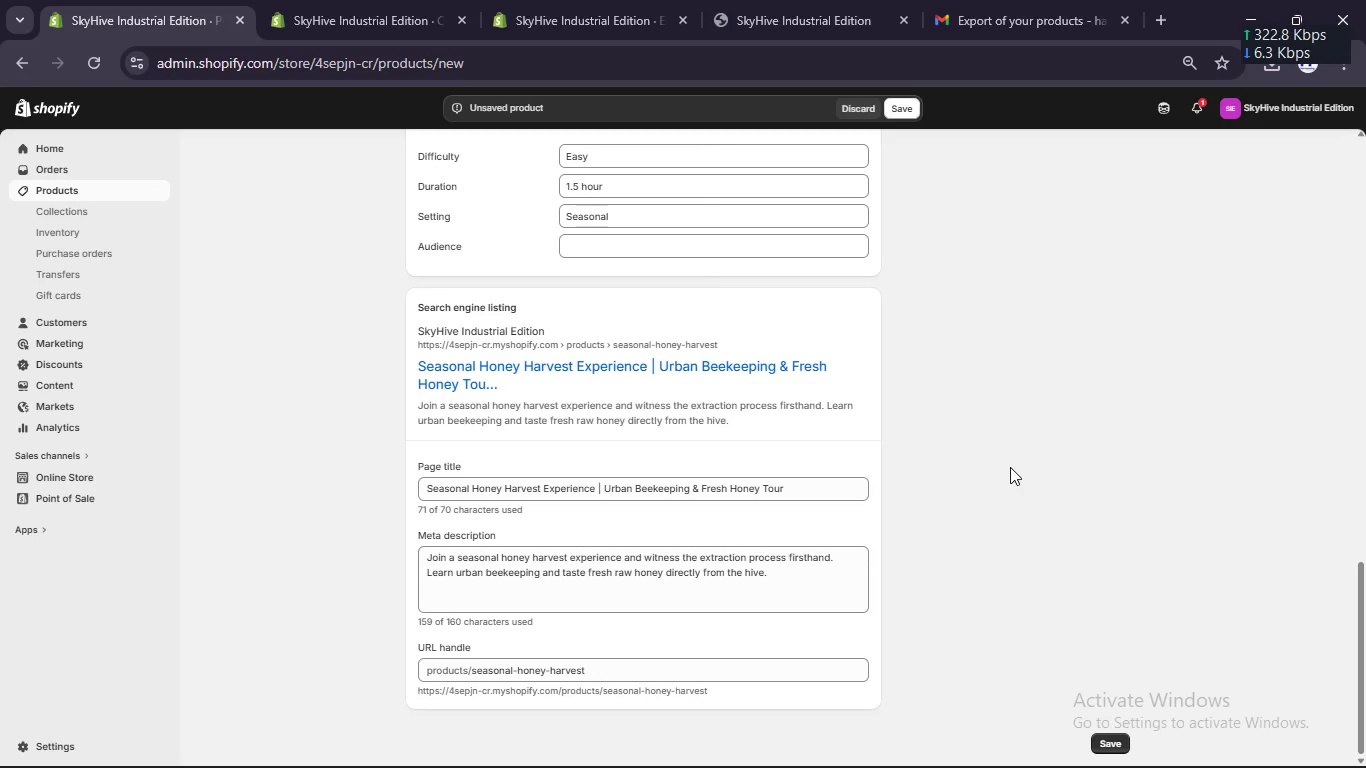 
scroll: coordinate [1007, 467], scroll_direction: up, amount: 13.0
 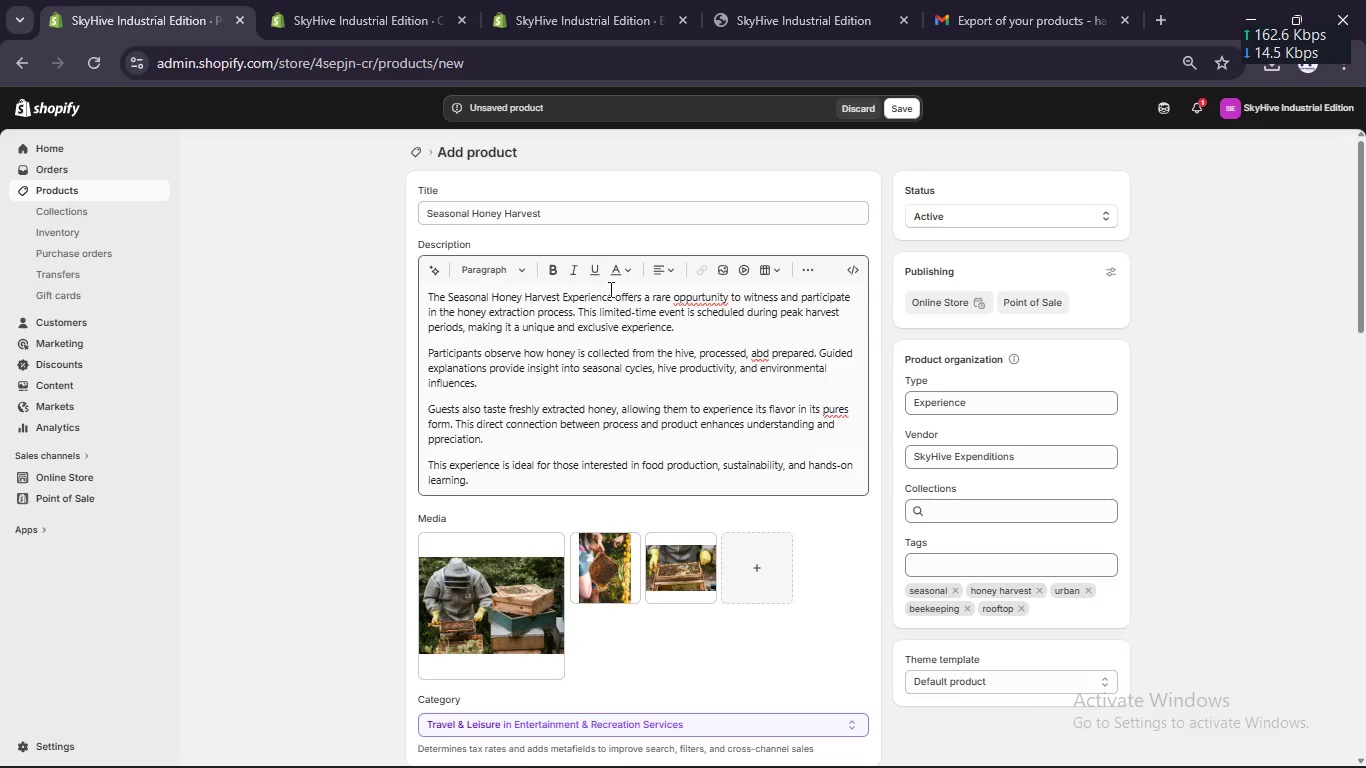 
left_click([695, 302])
 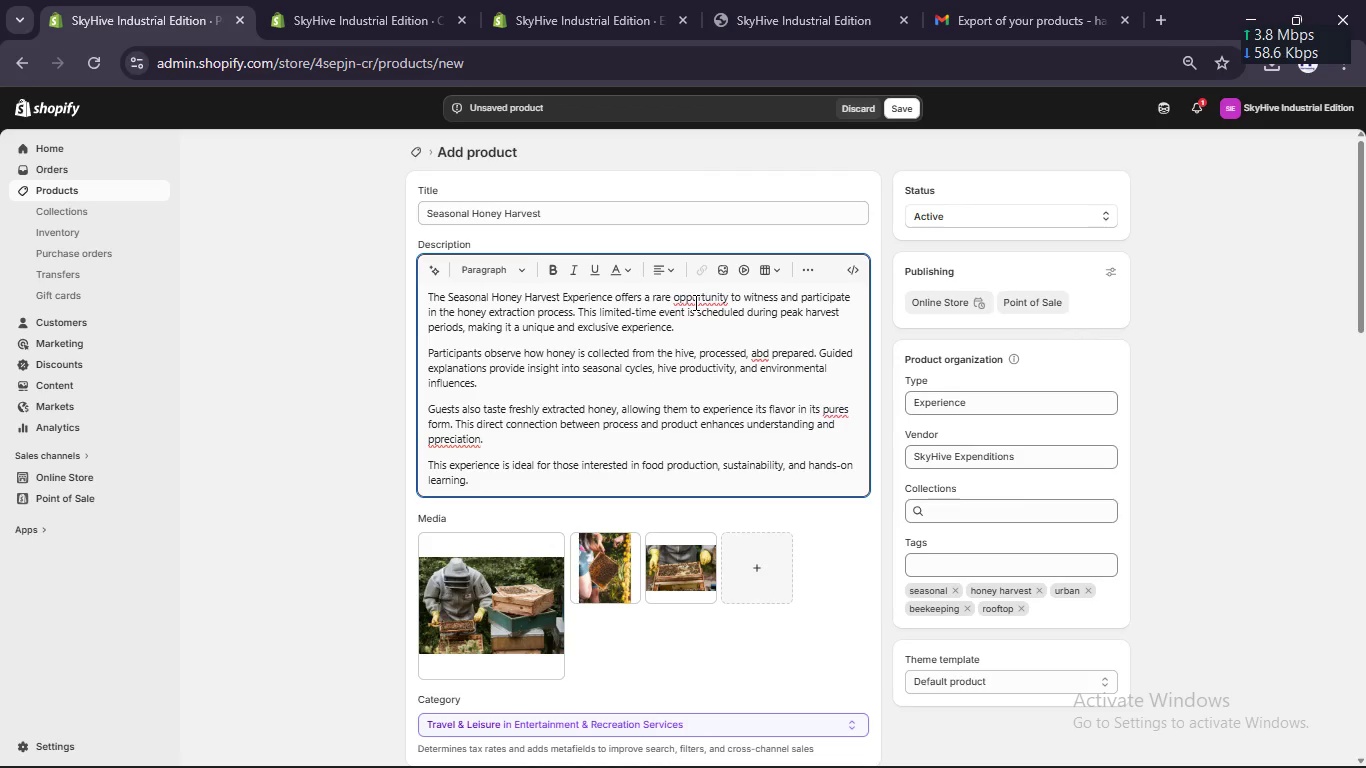 
wait(16.28)
 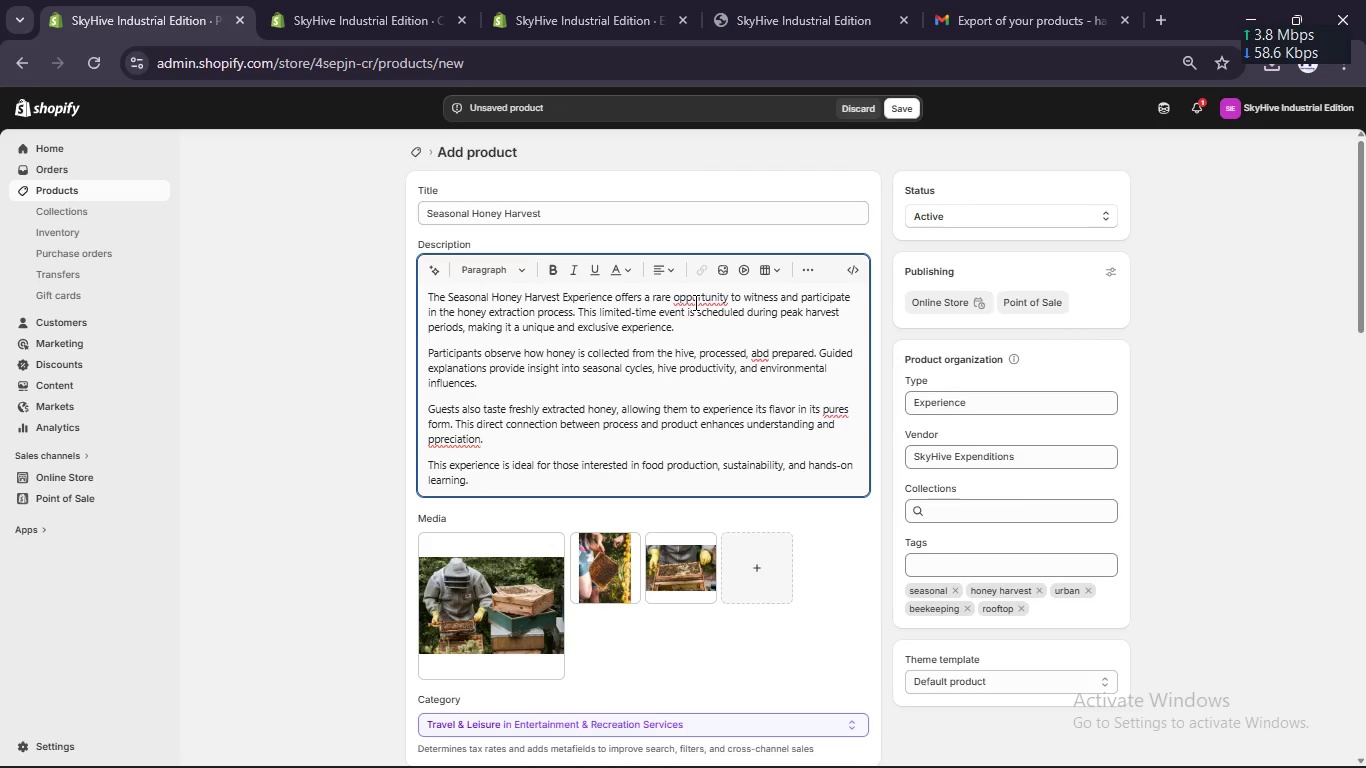 
key(Backspace)
 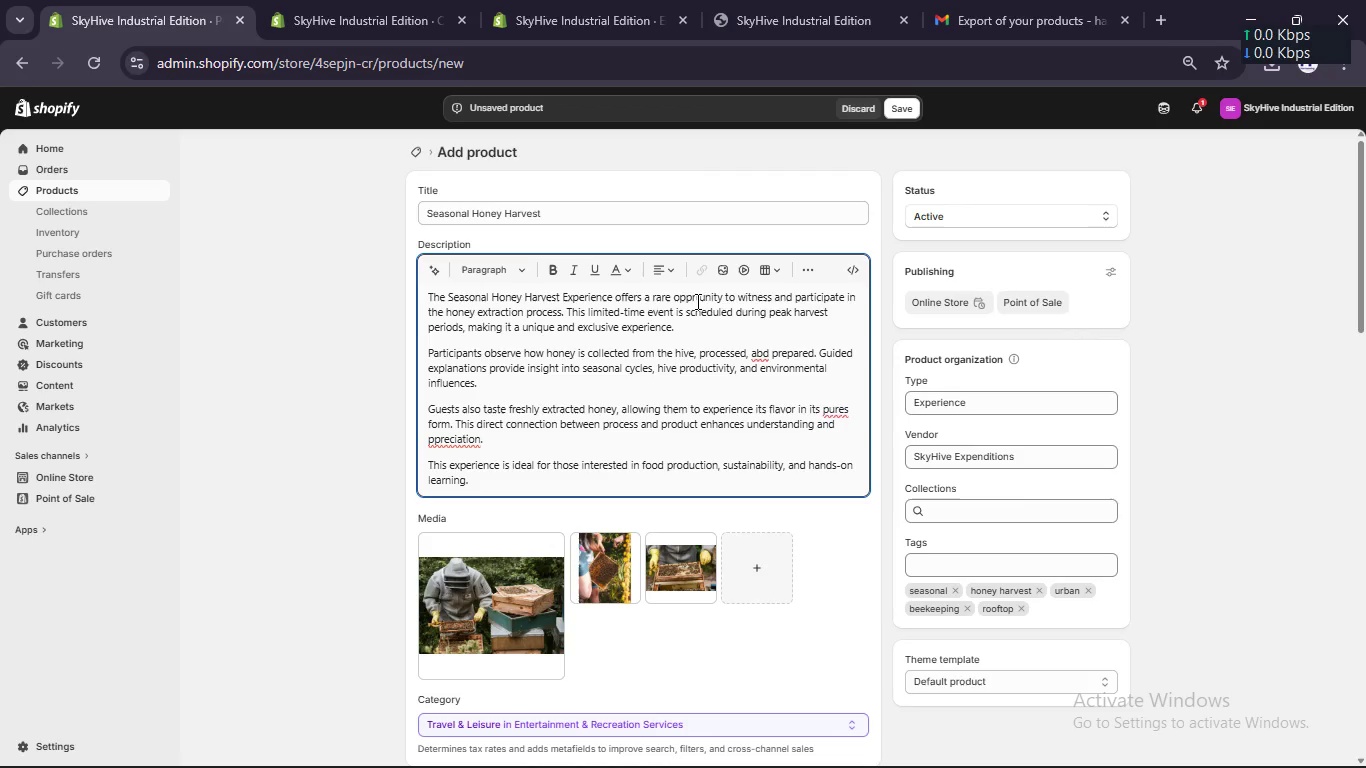 
key(O)
 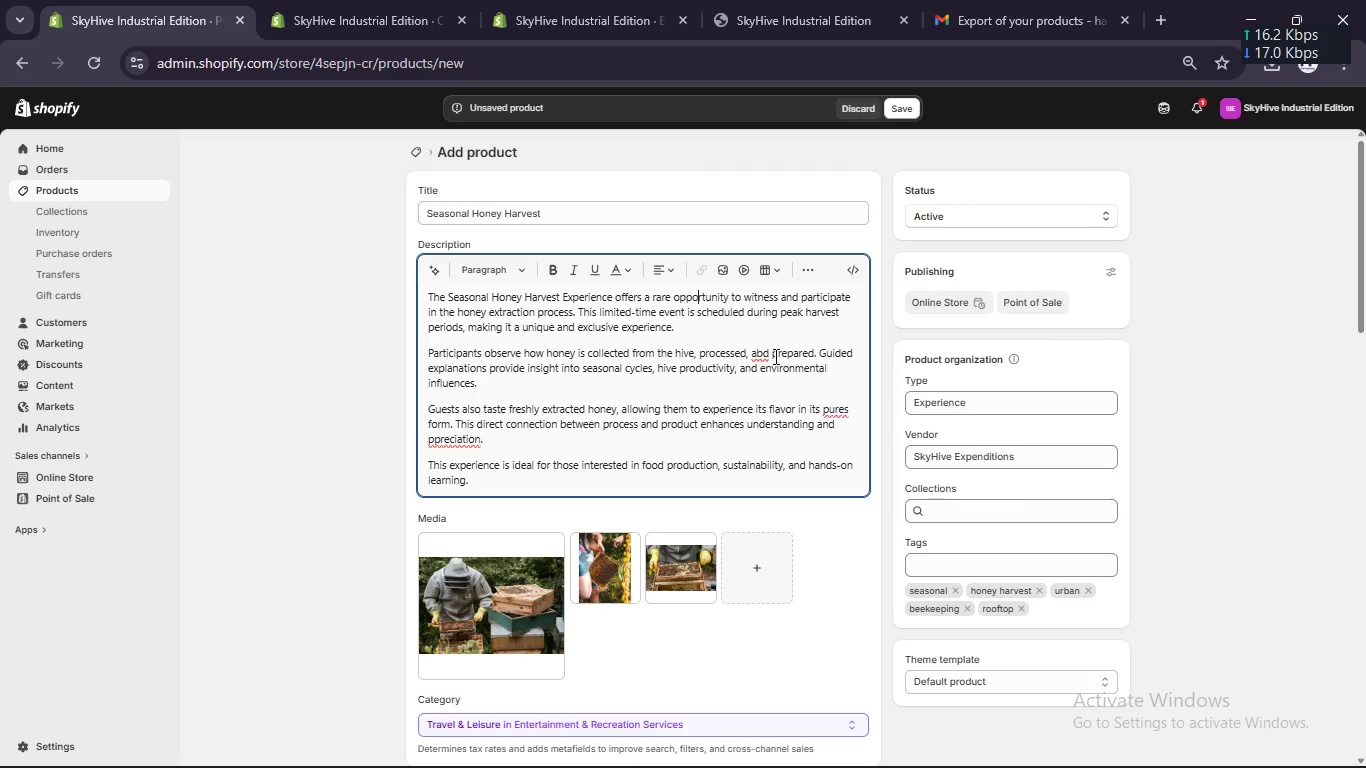 
left_click([767, 357])
 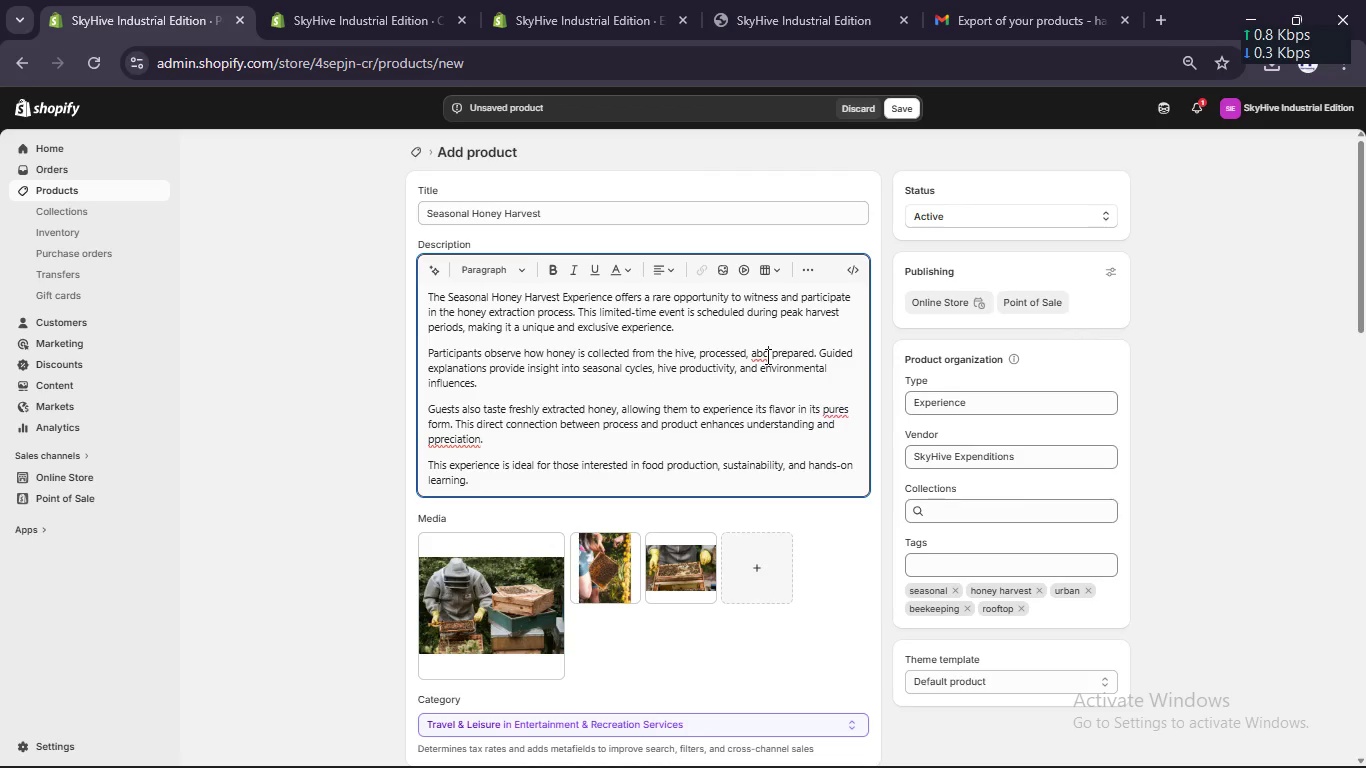 
wait(5.55)
 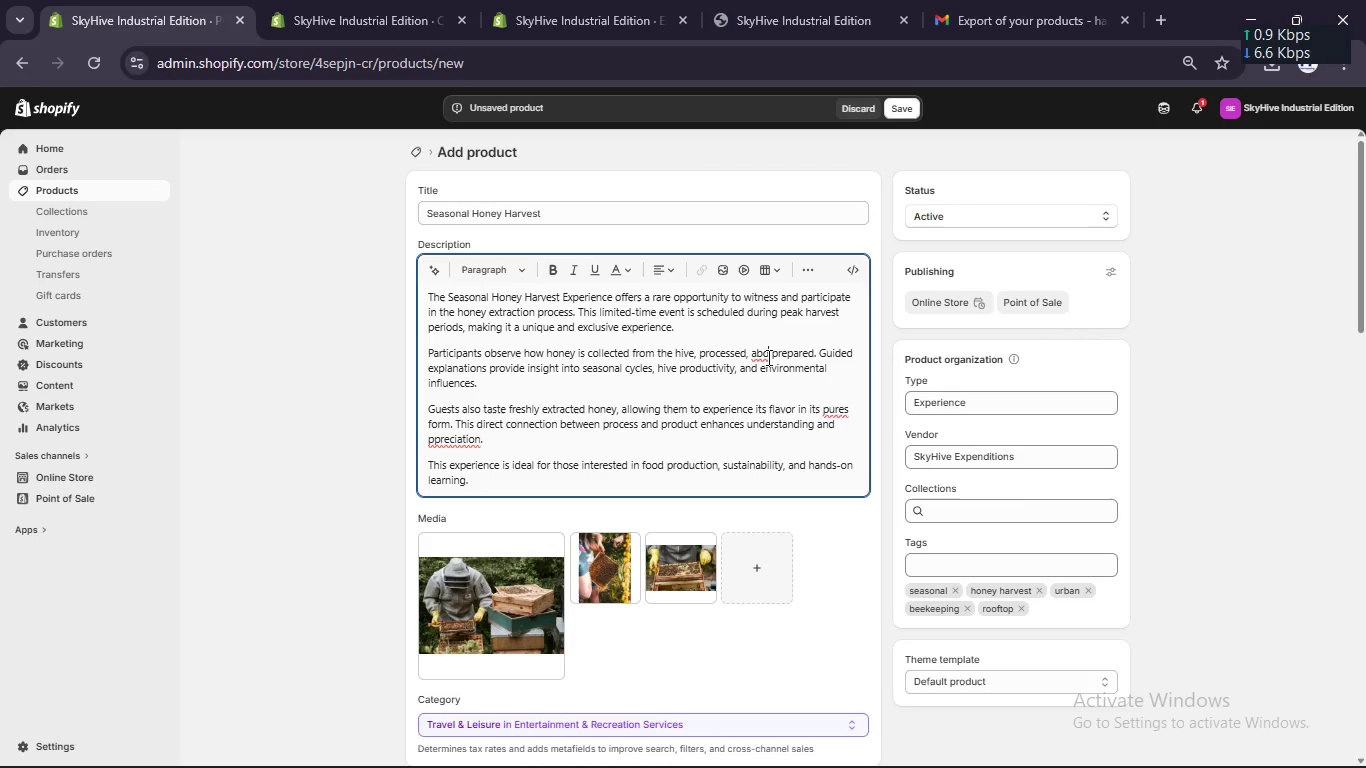 
left_click([760, 350])
 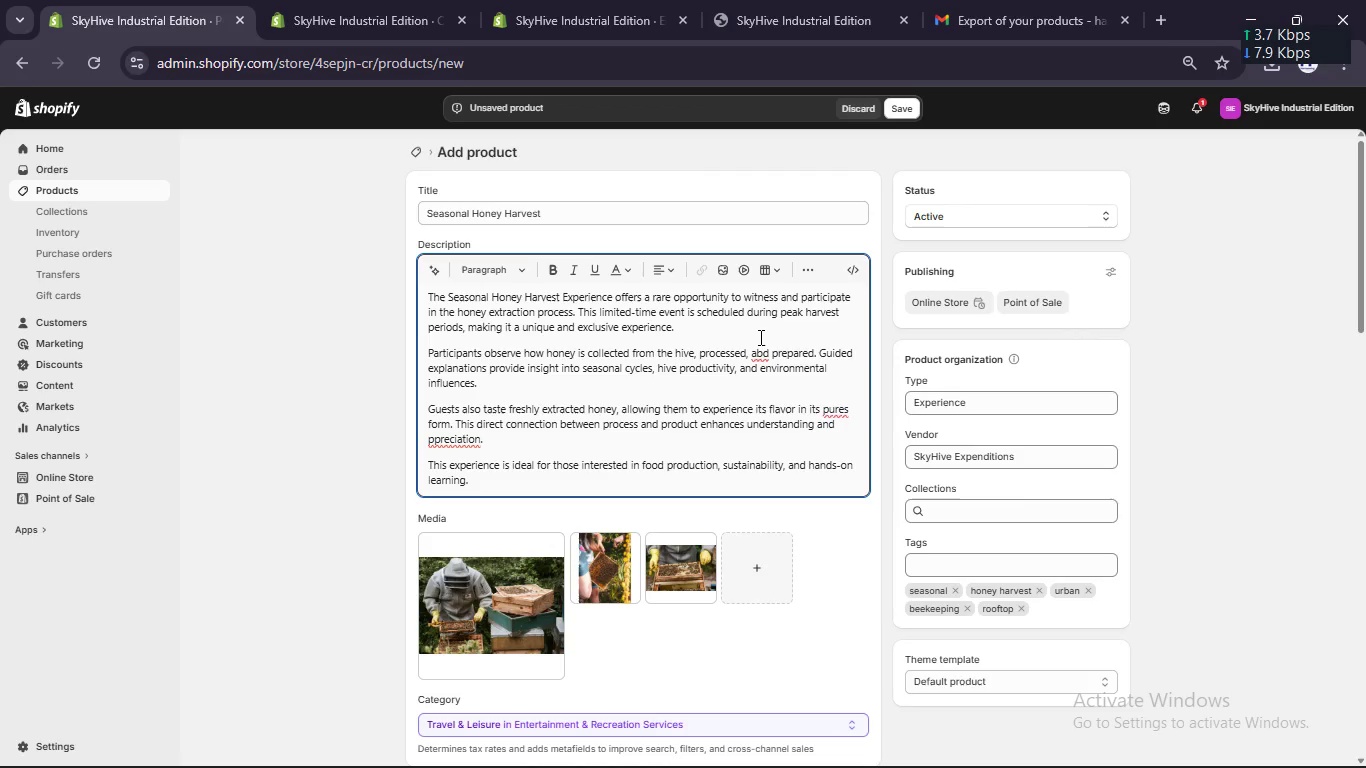 
key(Backspace)
 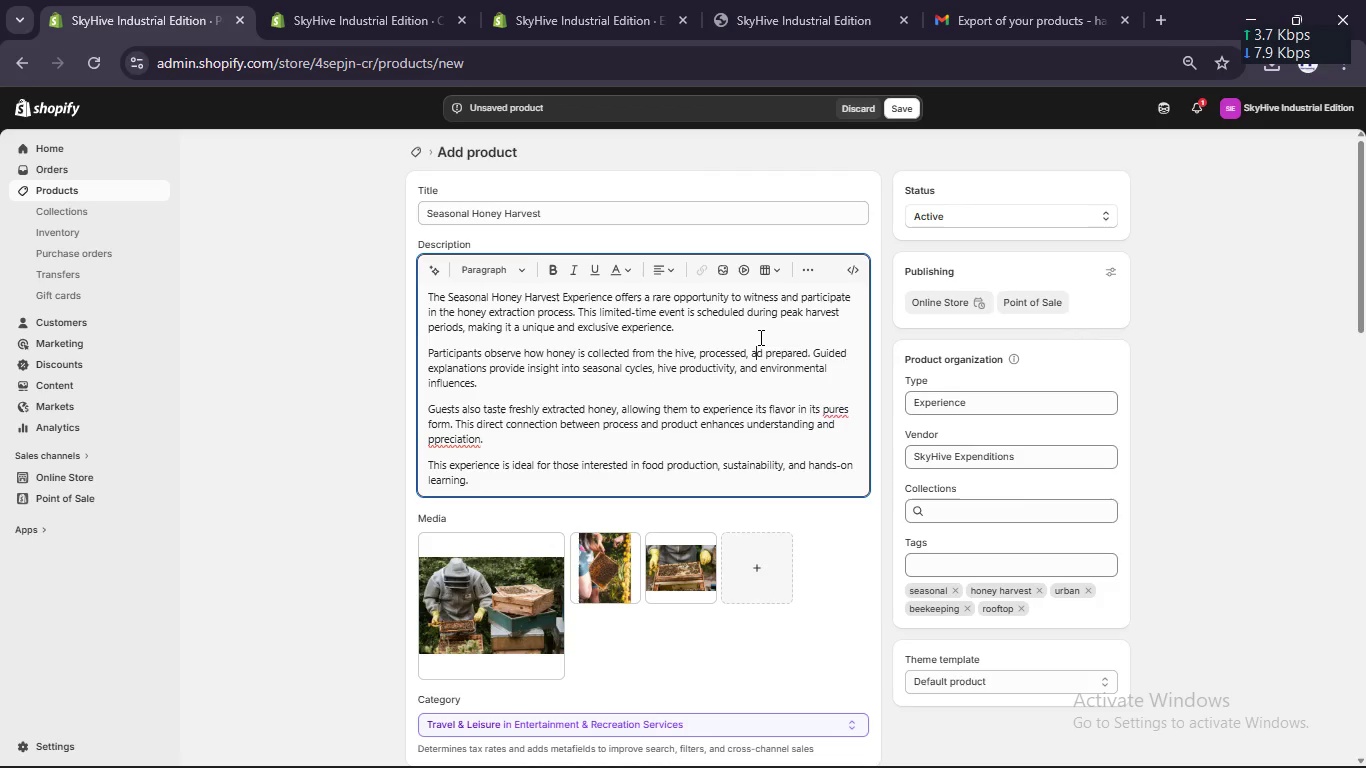 
key(N)
 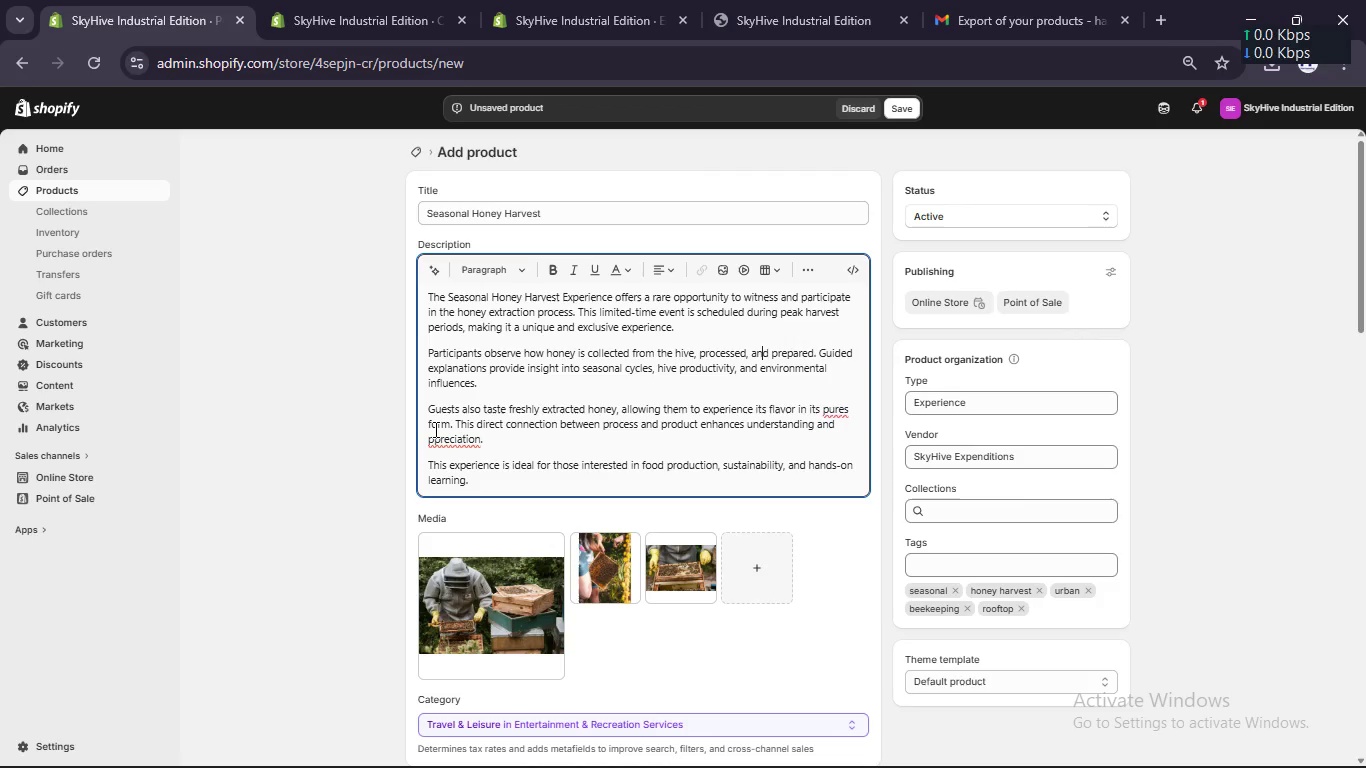 
left_click([434, 444])
 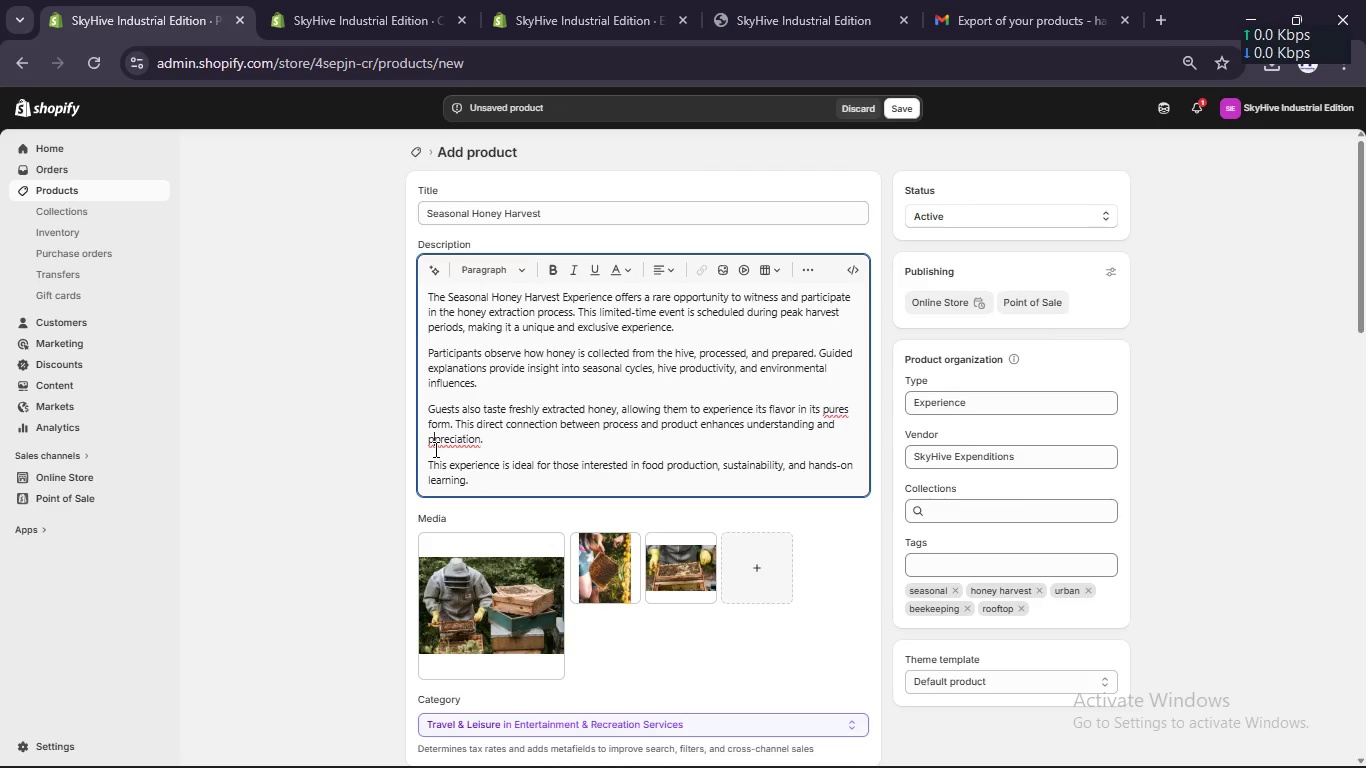 
key(Backspace)
type(ap)
 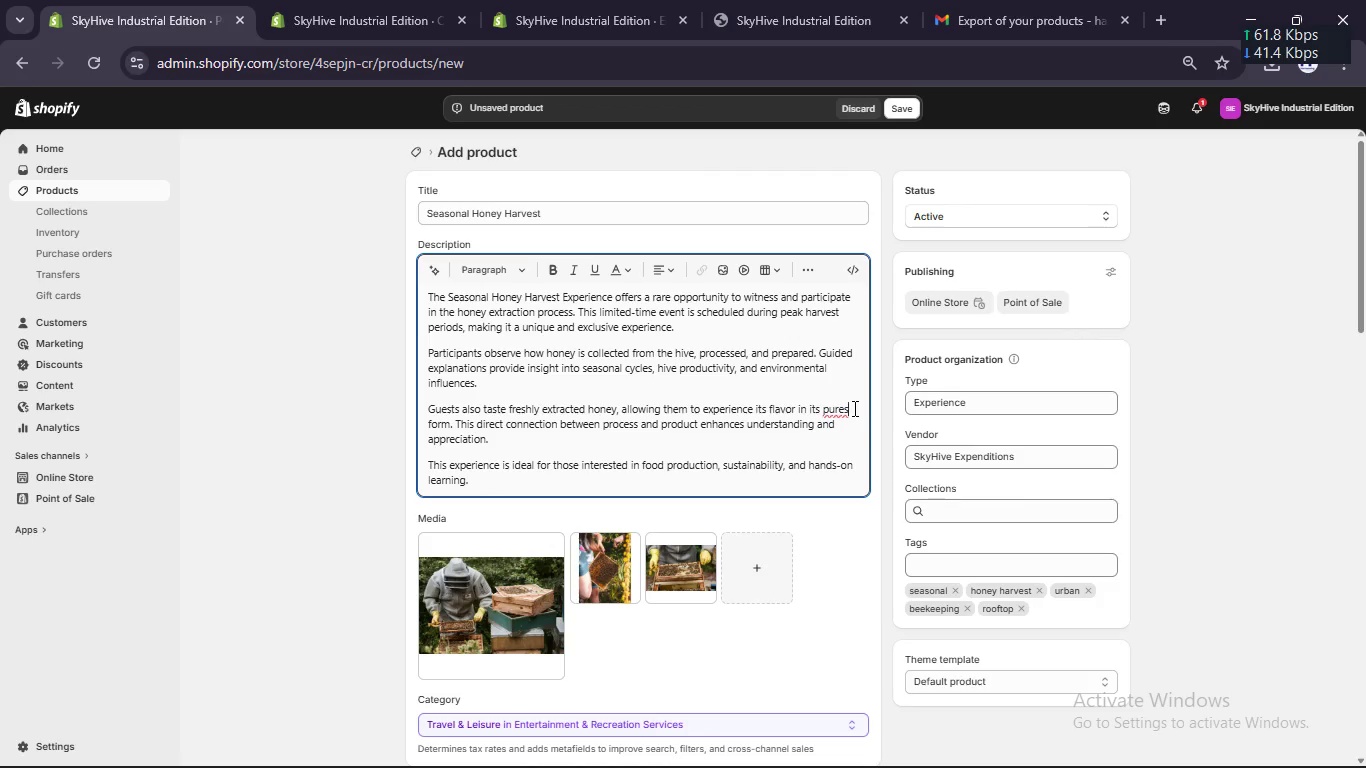 
key(Backspace)
 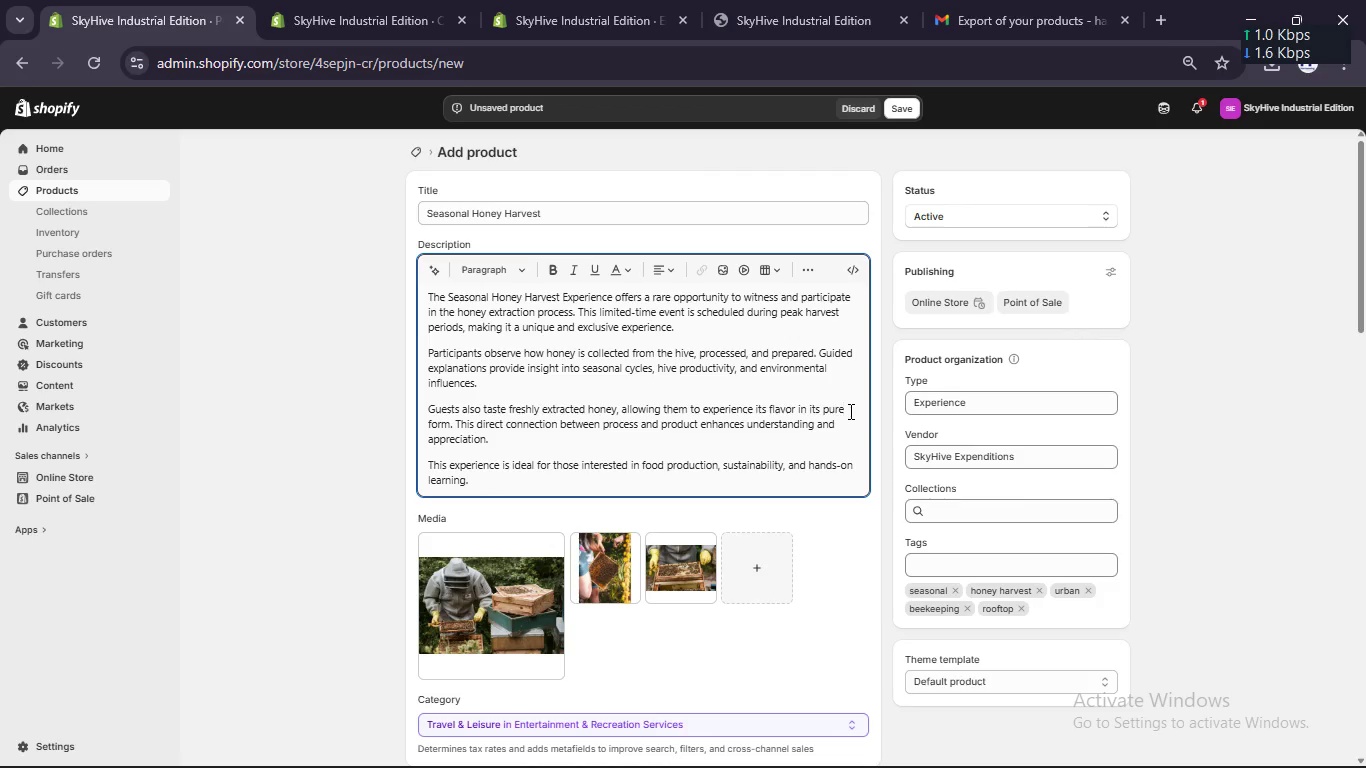 
scroll: coordinate [849, 411], scroll_direction: down, amount: 3.0
 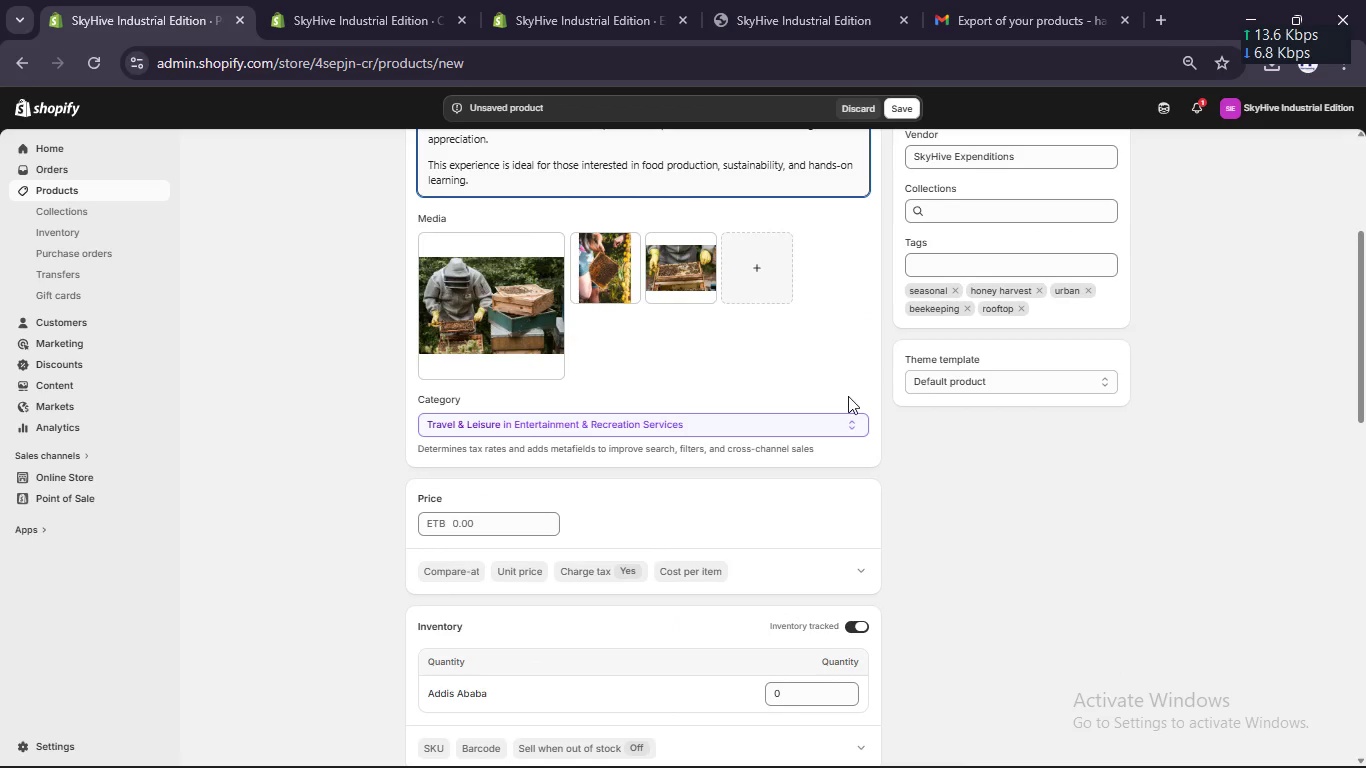 
scroll: coordinate [848, 396], scroll_direction: up, amount: 4.0
 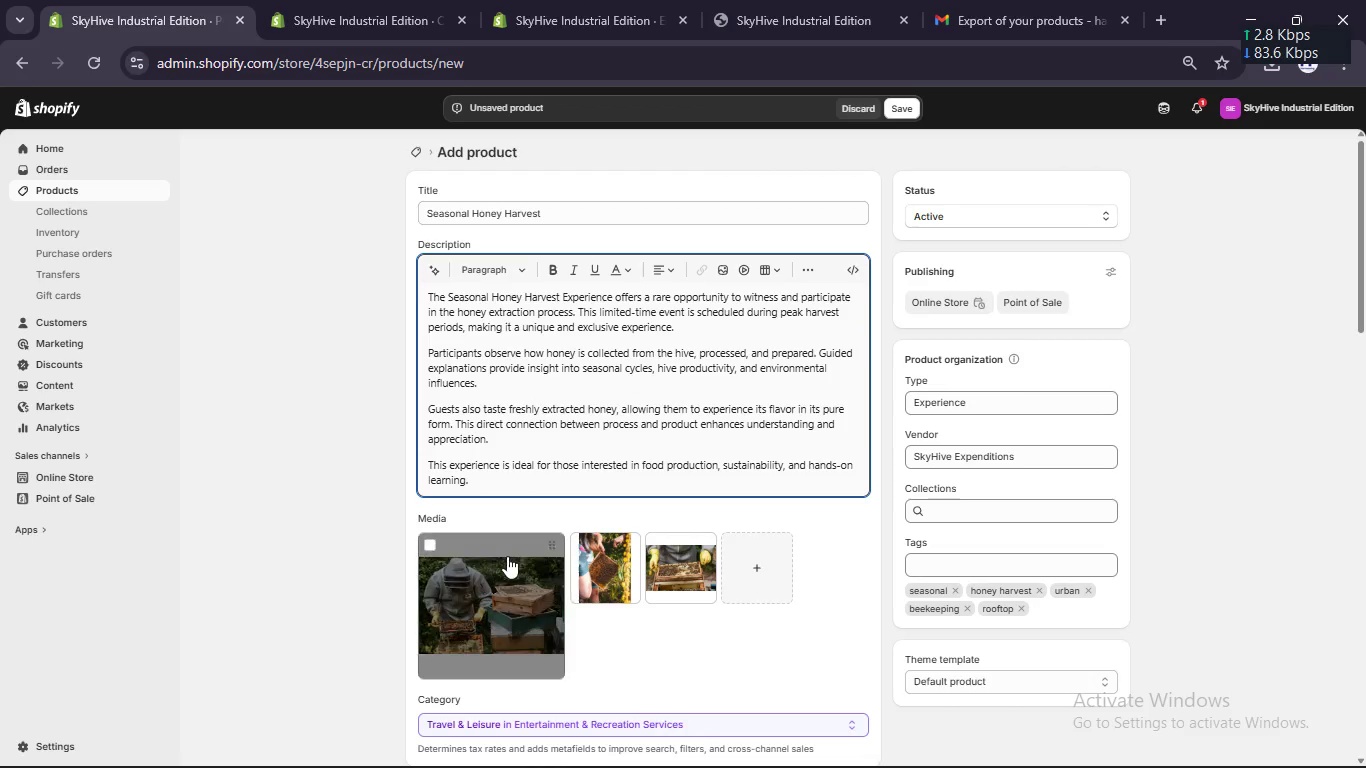 
left_click([495, 575])
 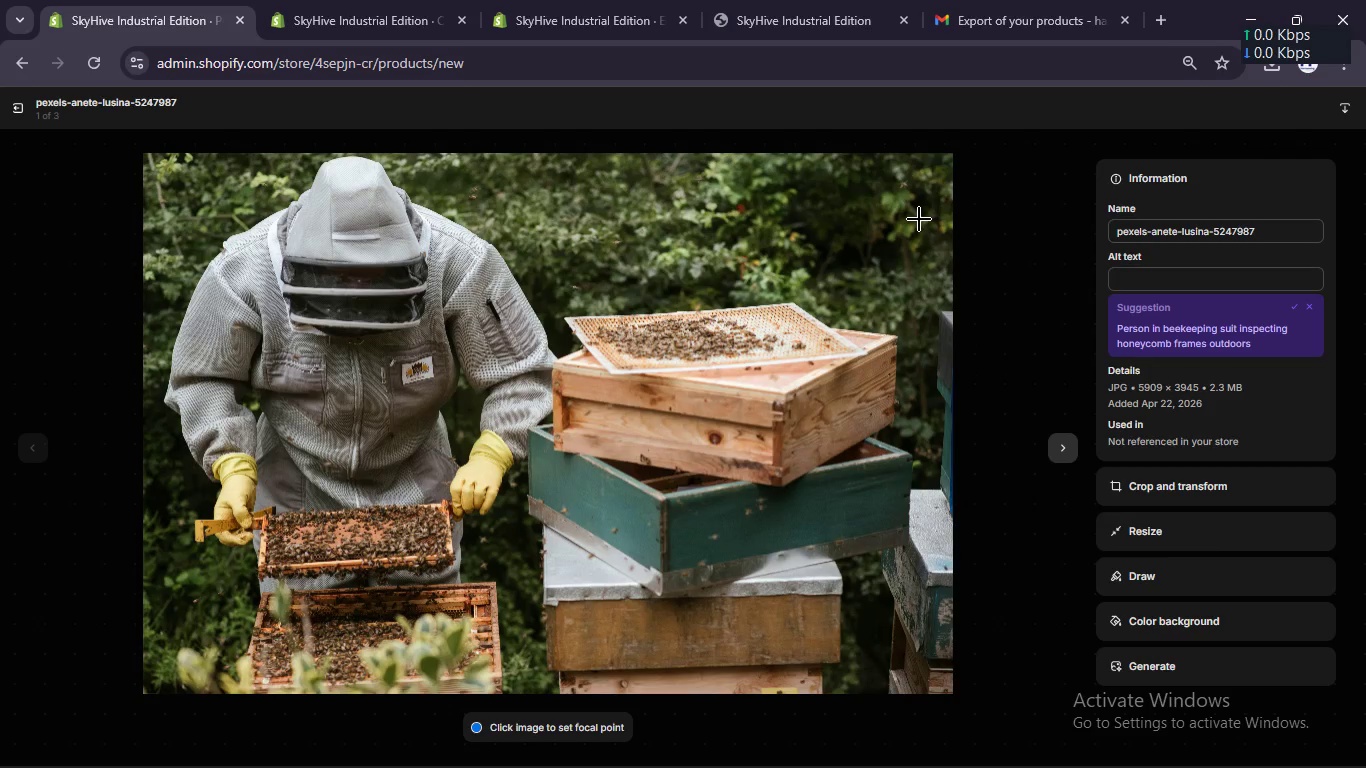 
wait(46.28)
 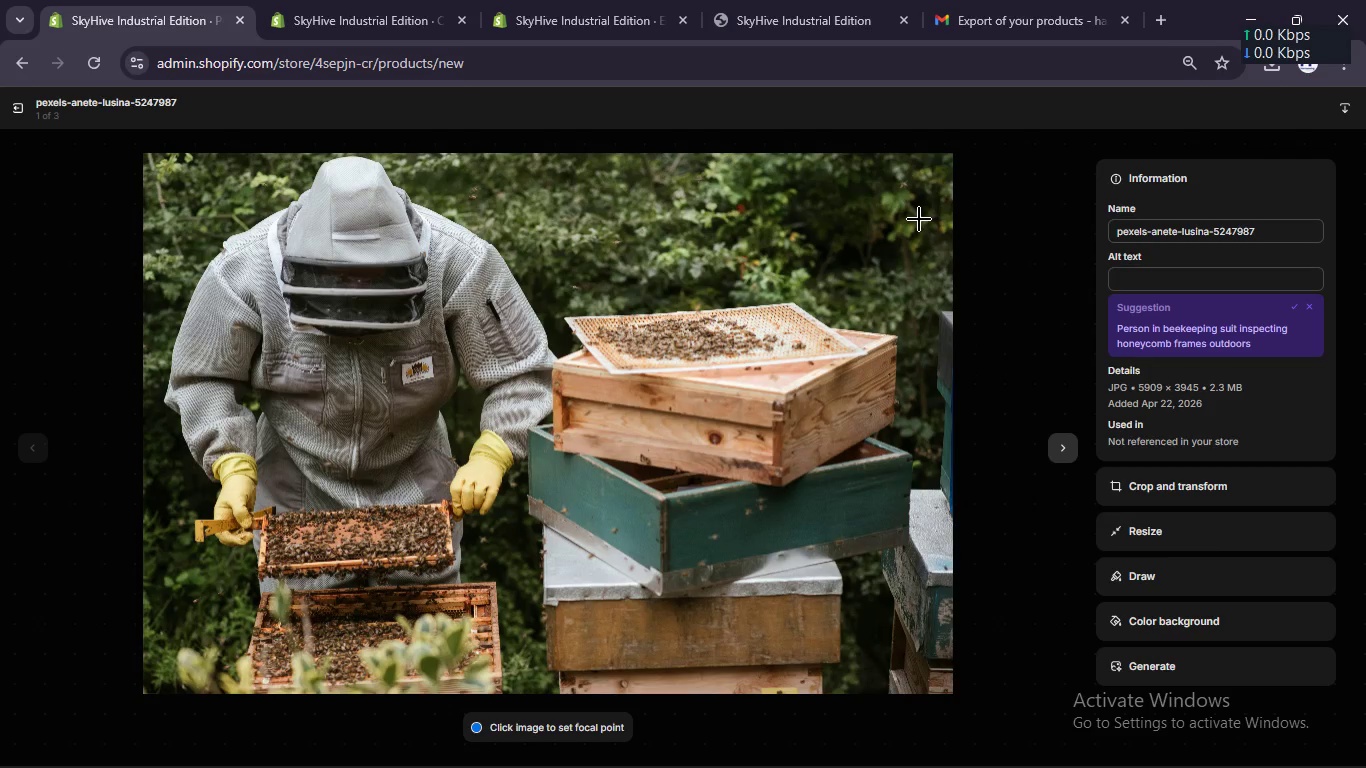 
type(seasonal)
 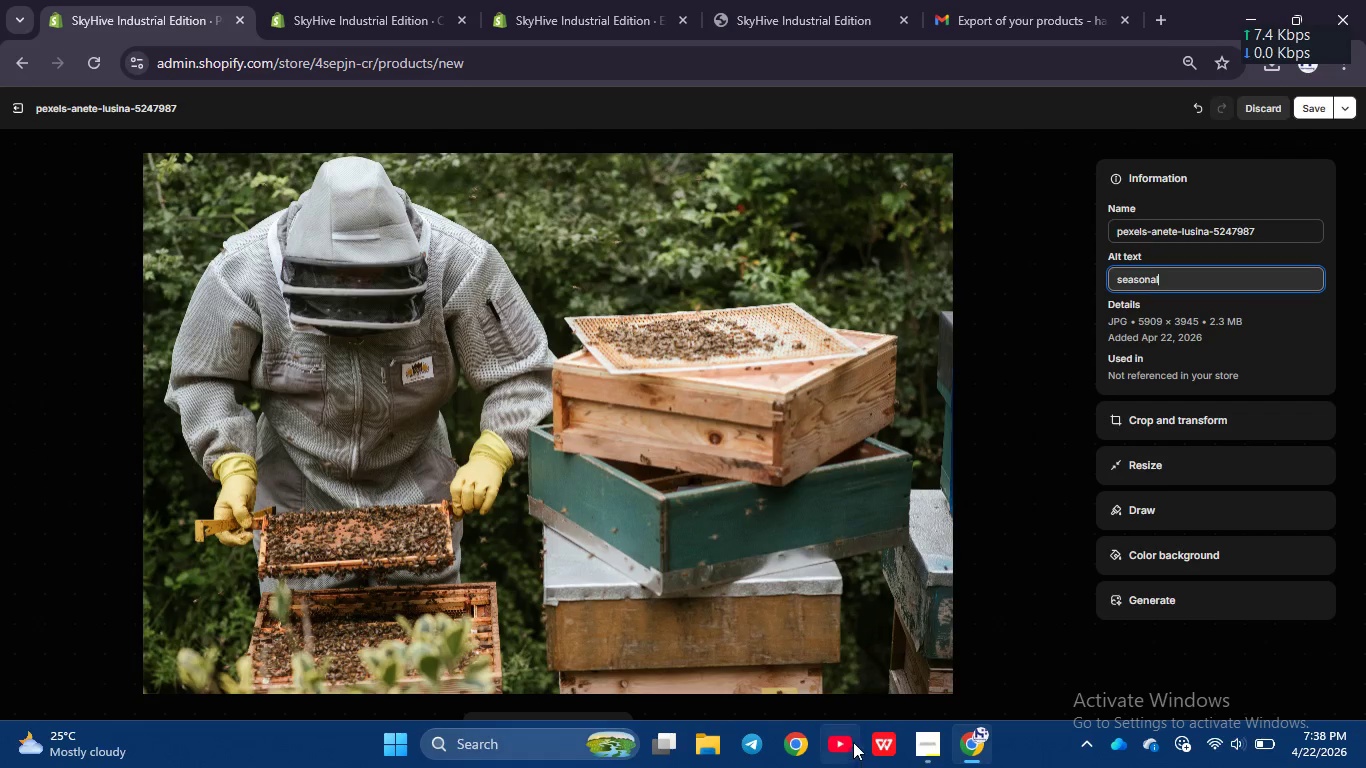 
left_click([930, 751])
 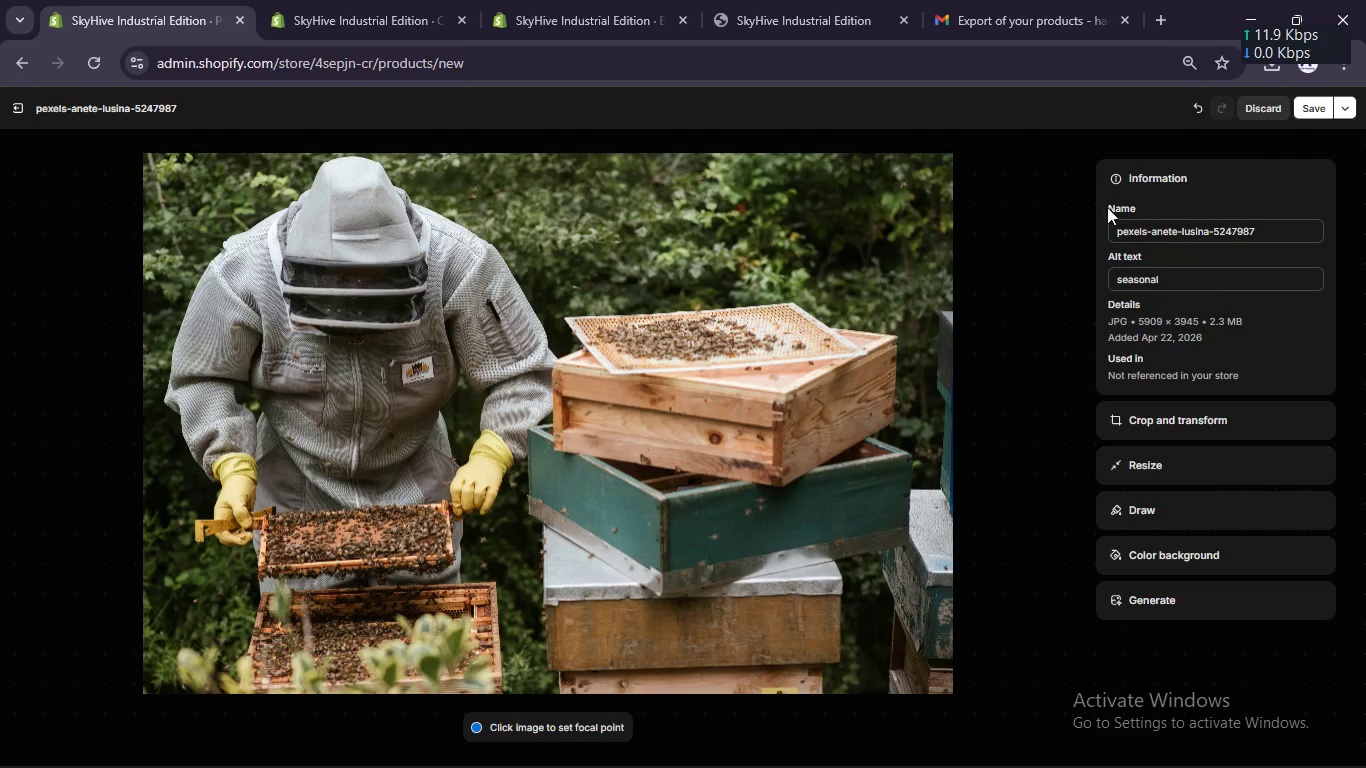 
left_click([1189, 270])
 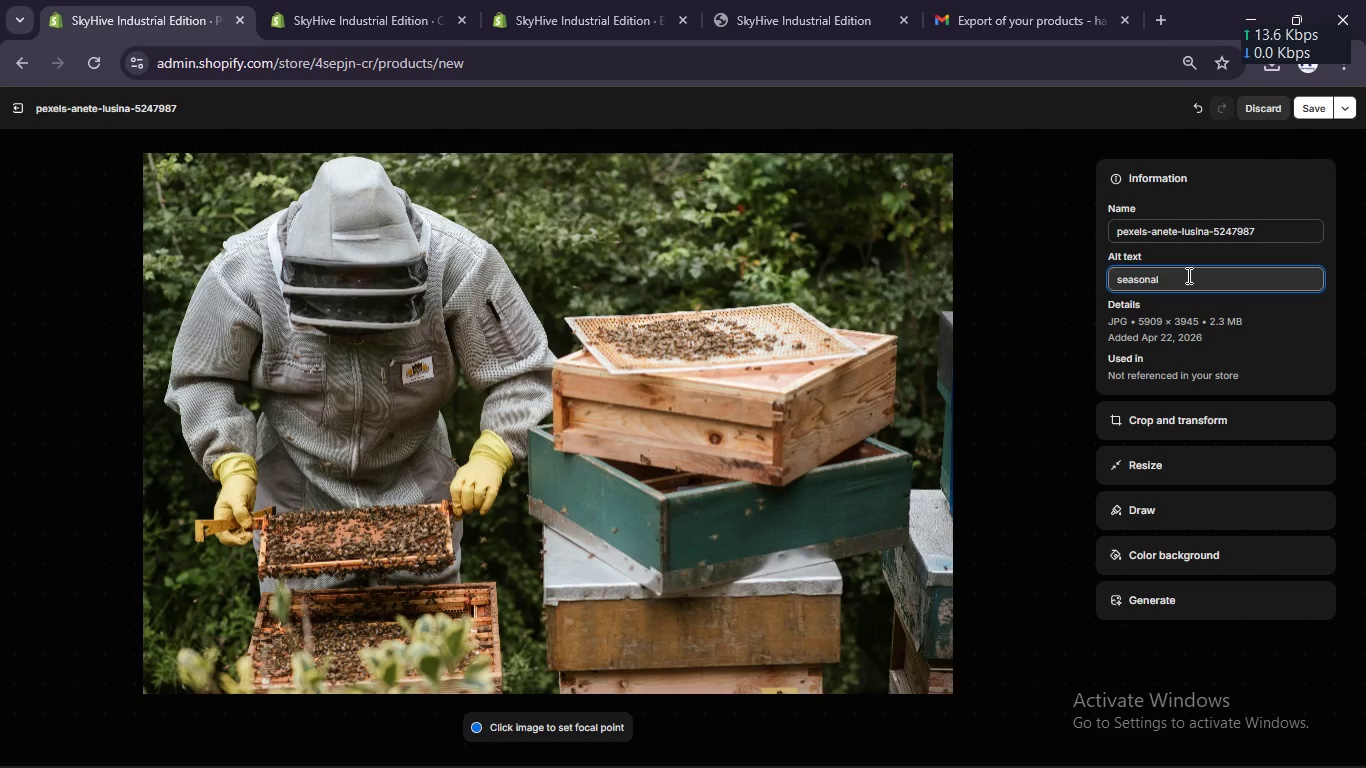 
type( honey harvest urban beekeeping extraction rooftop apiary experience)
 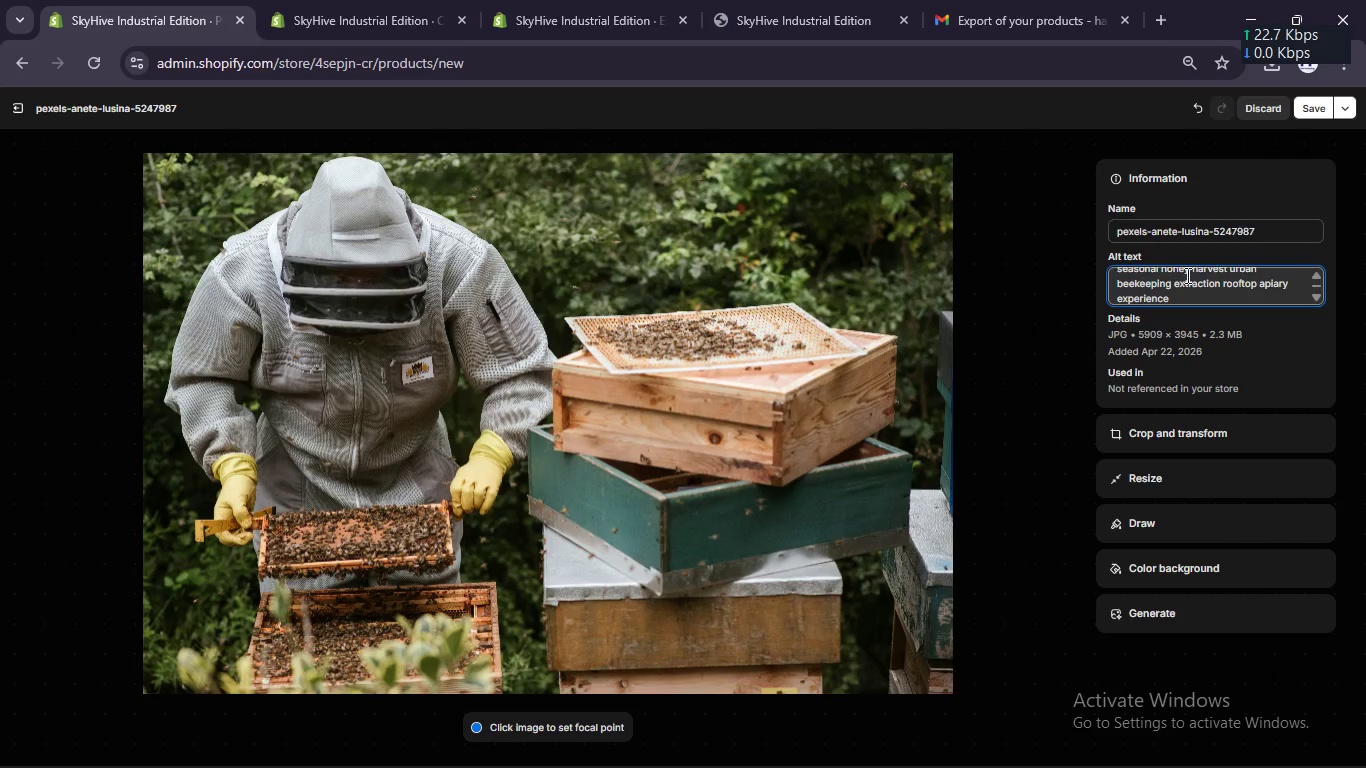 
key(Control+A)
 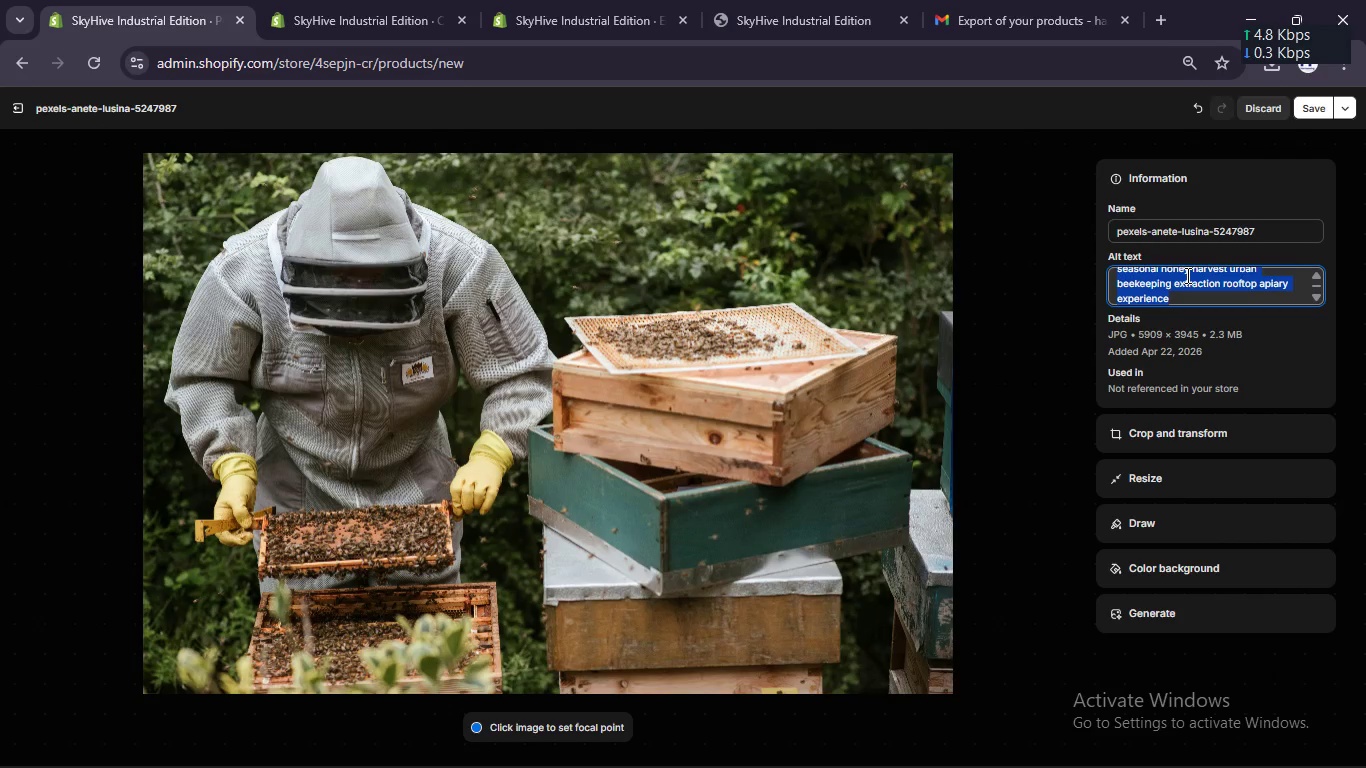 
key(Control+C)
 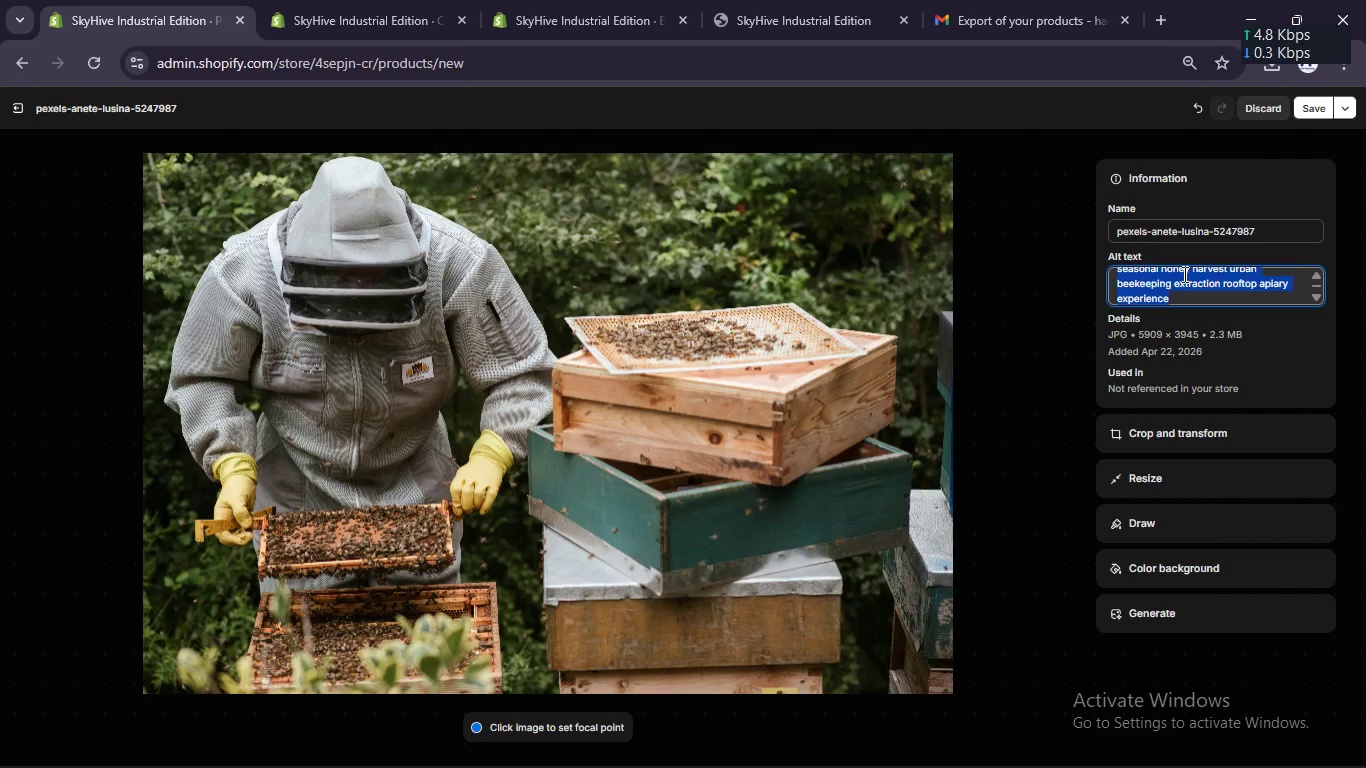 
left_click([1183, 274])
 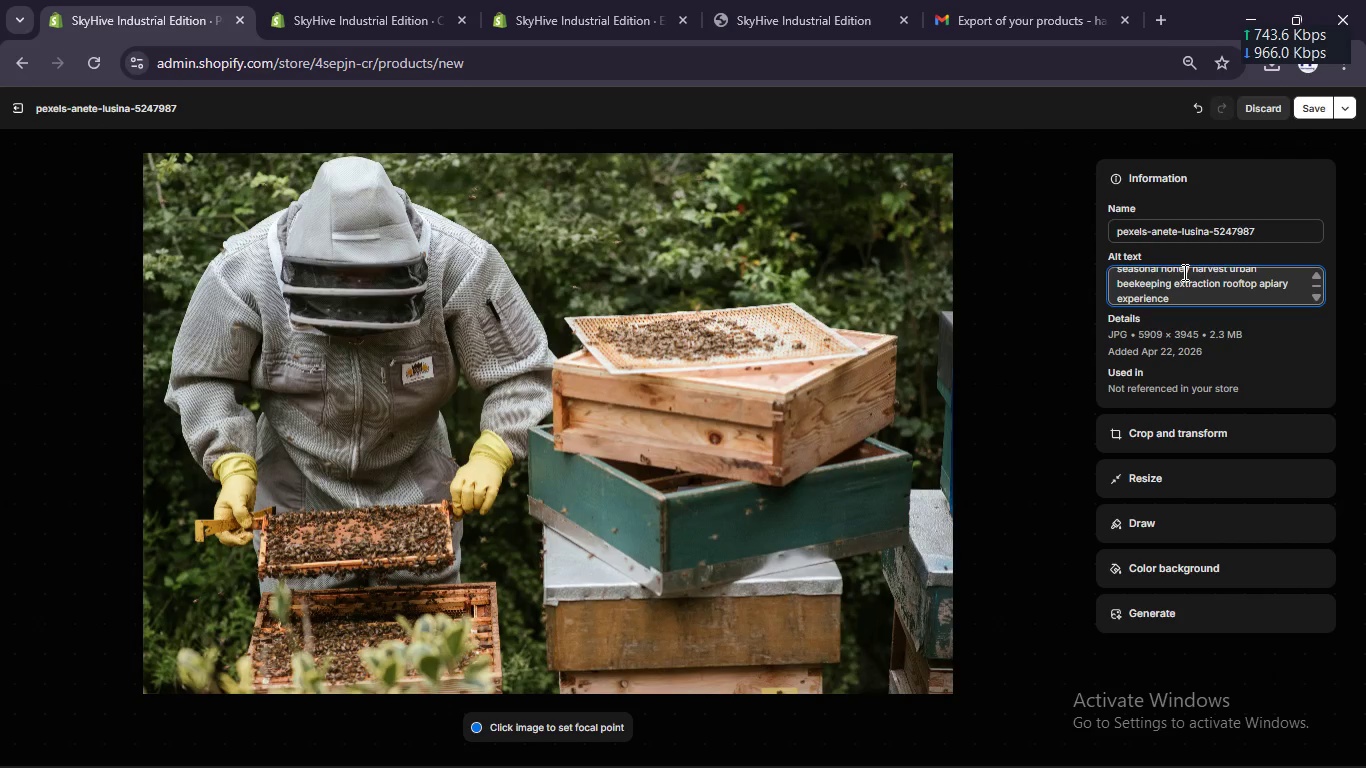 
wait(58.67)
 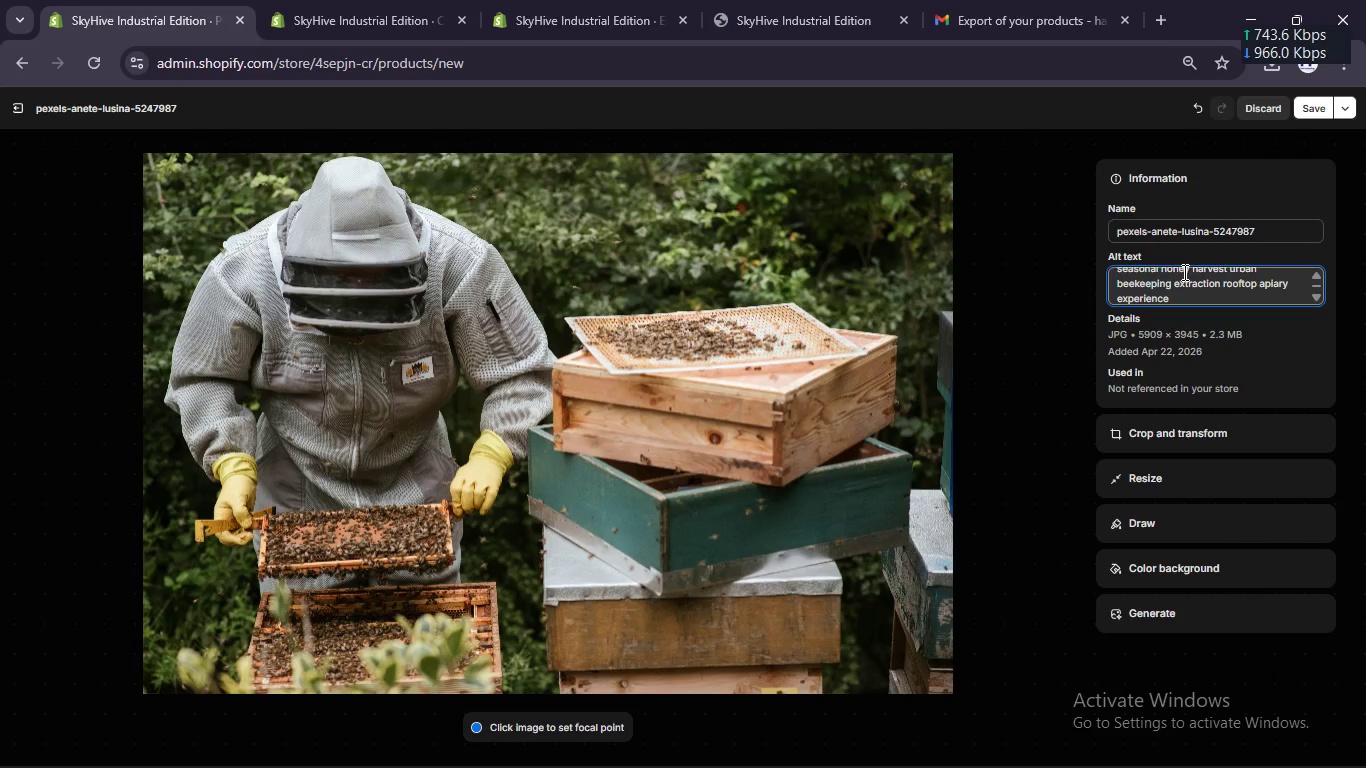 
left_click([1327, 101])
 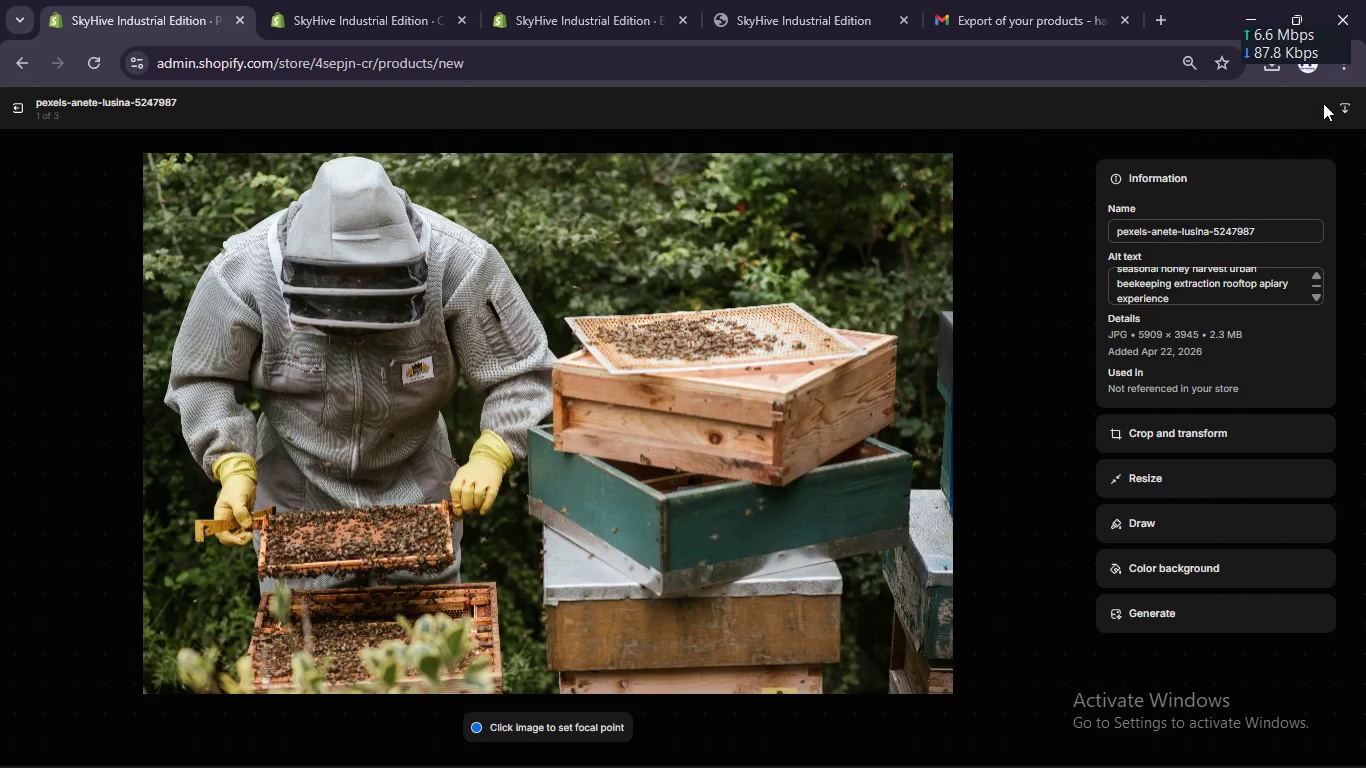 
wait(33.17)
 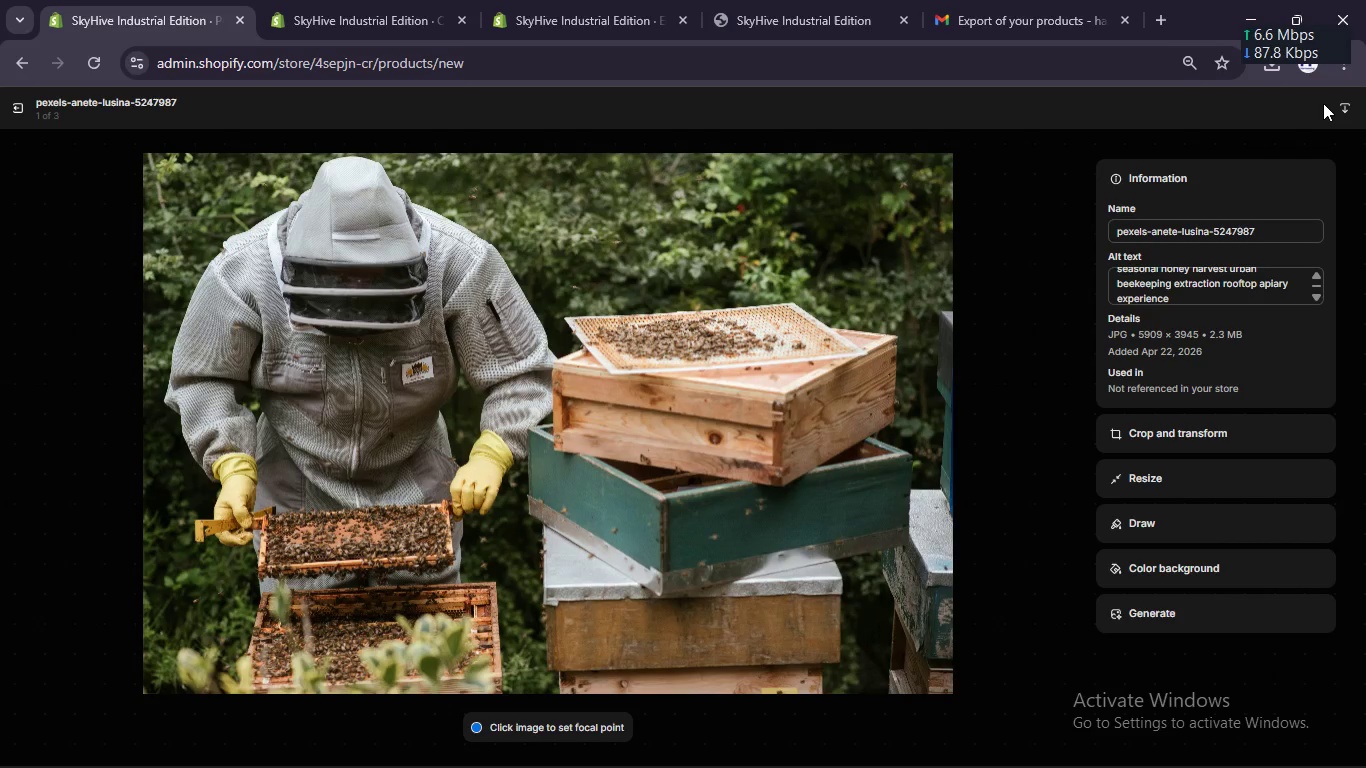 
left_click([1057, 444])
 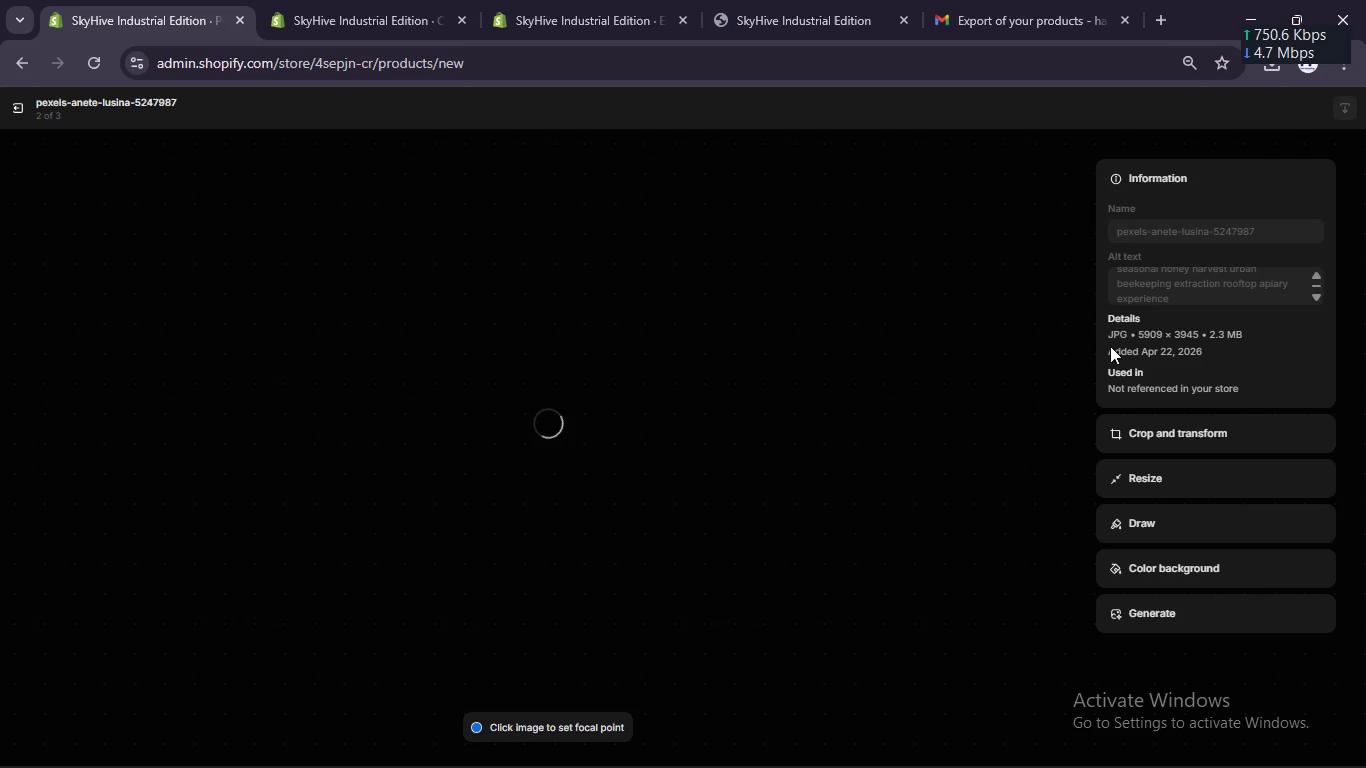 
wait(18.99)
 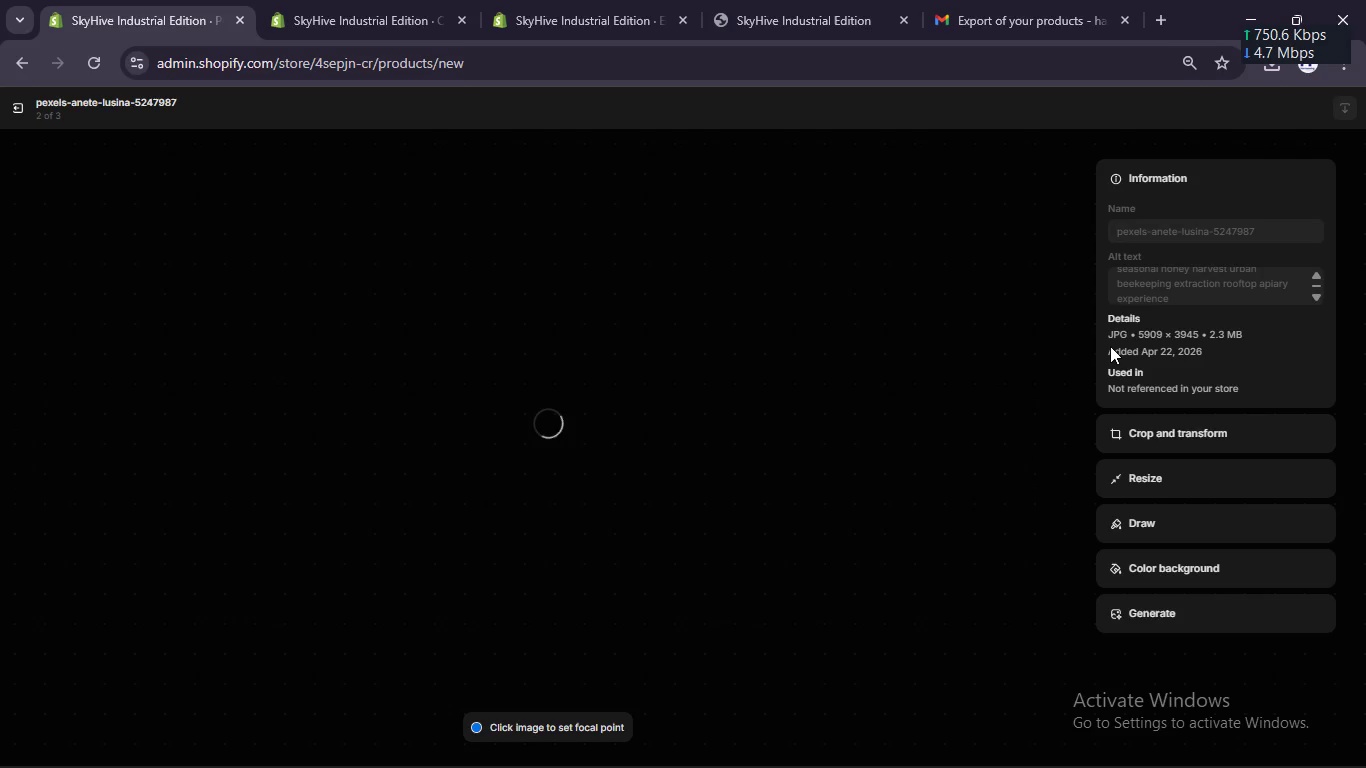 
mouse_move([942, 422])
 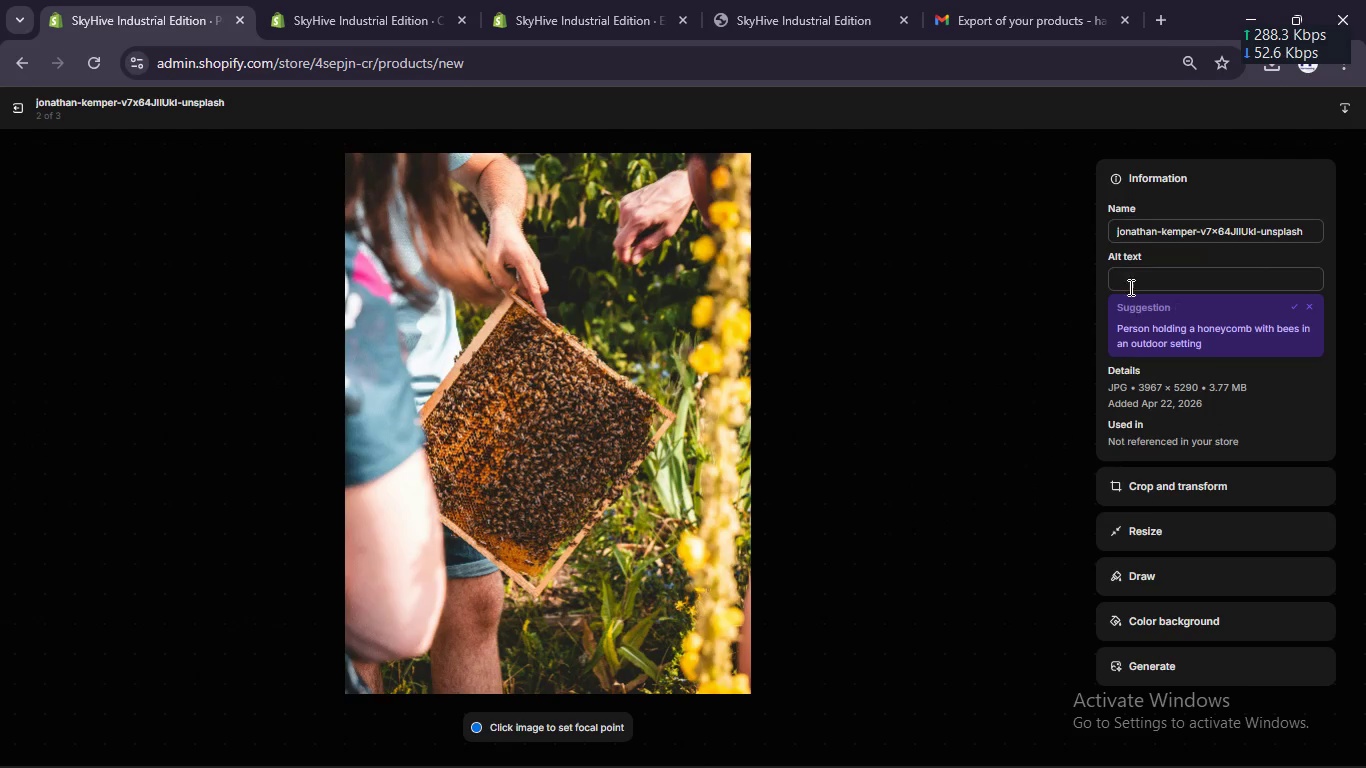 
left_click([1129, 282])
 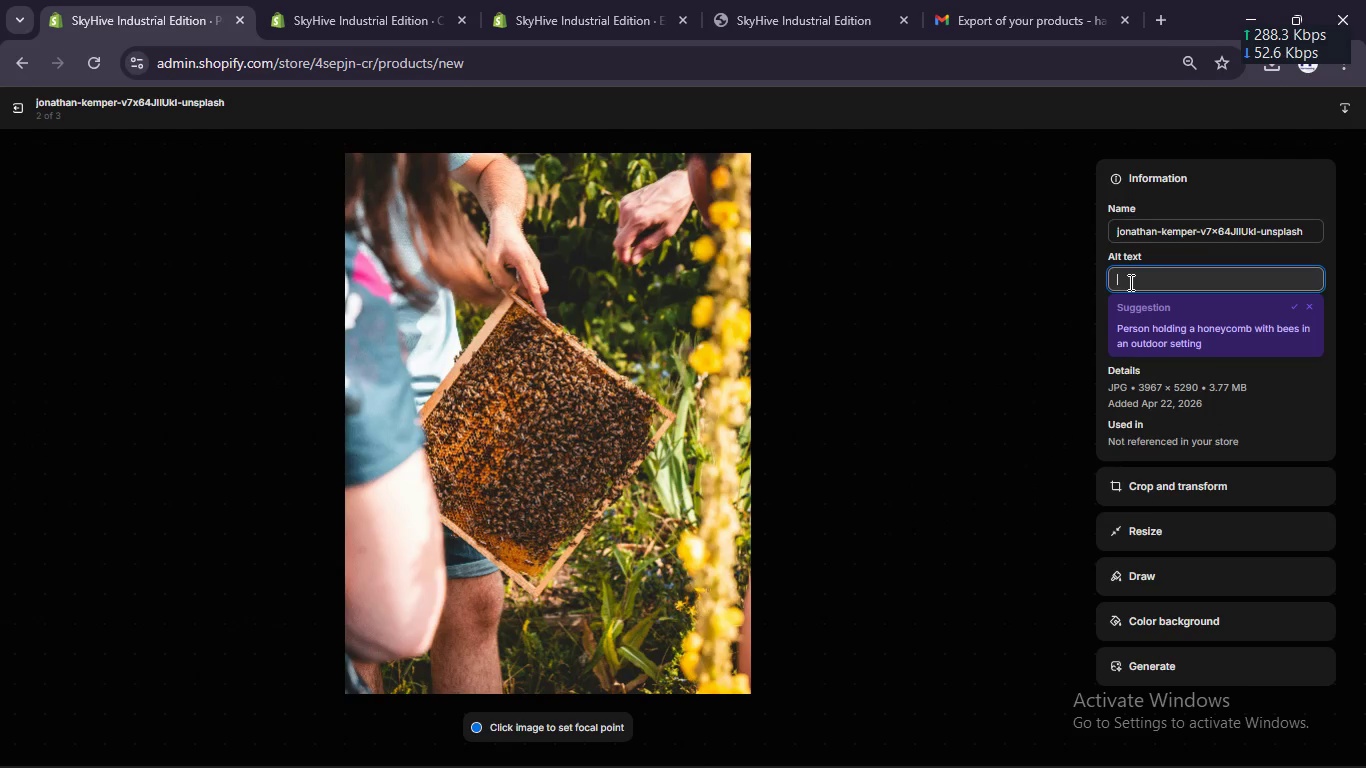 
key(Control+V)
 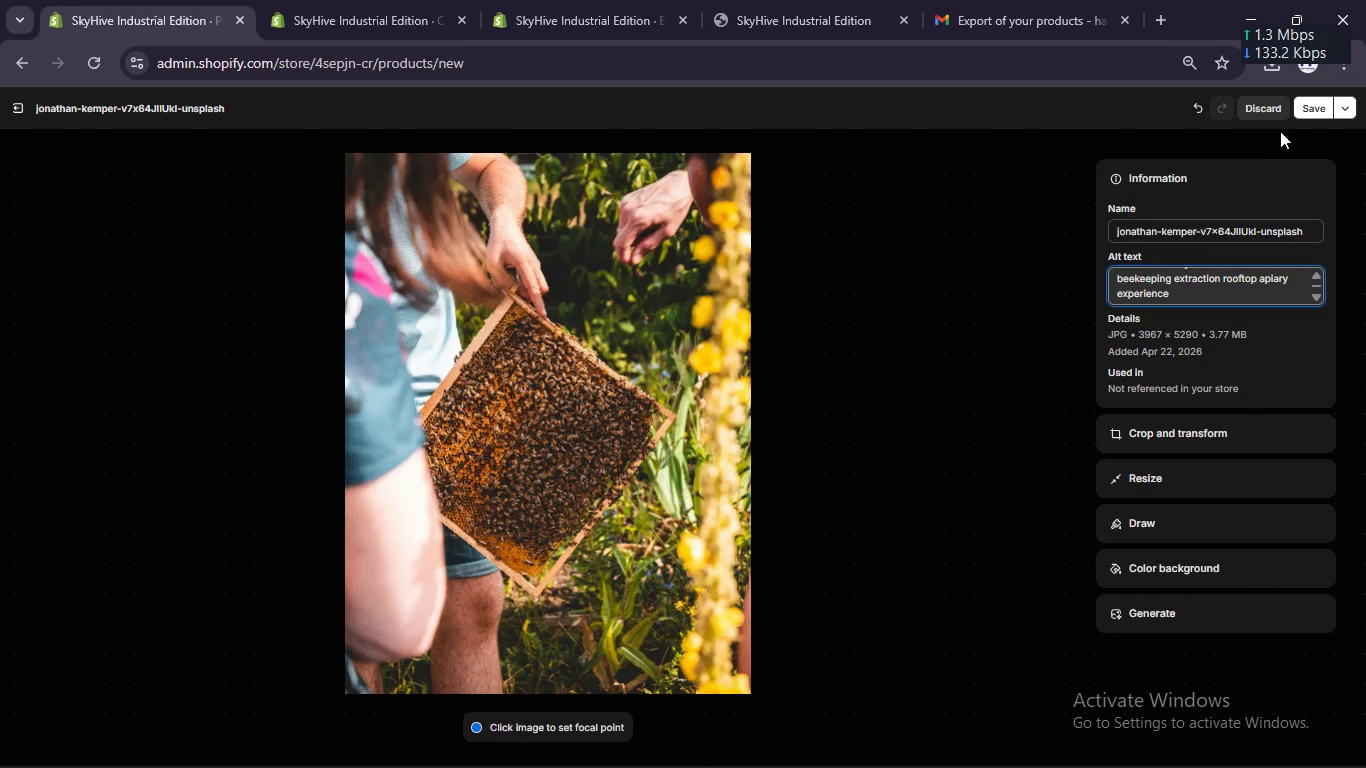 
left_click([1319, 102])
 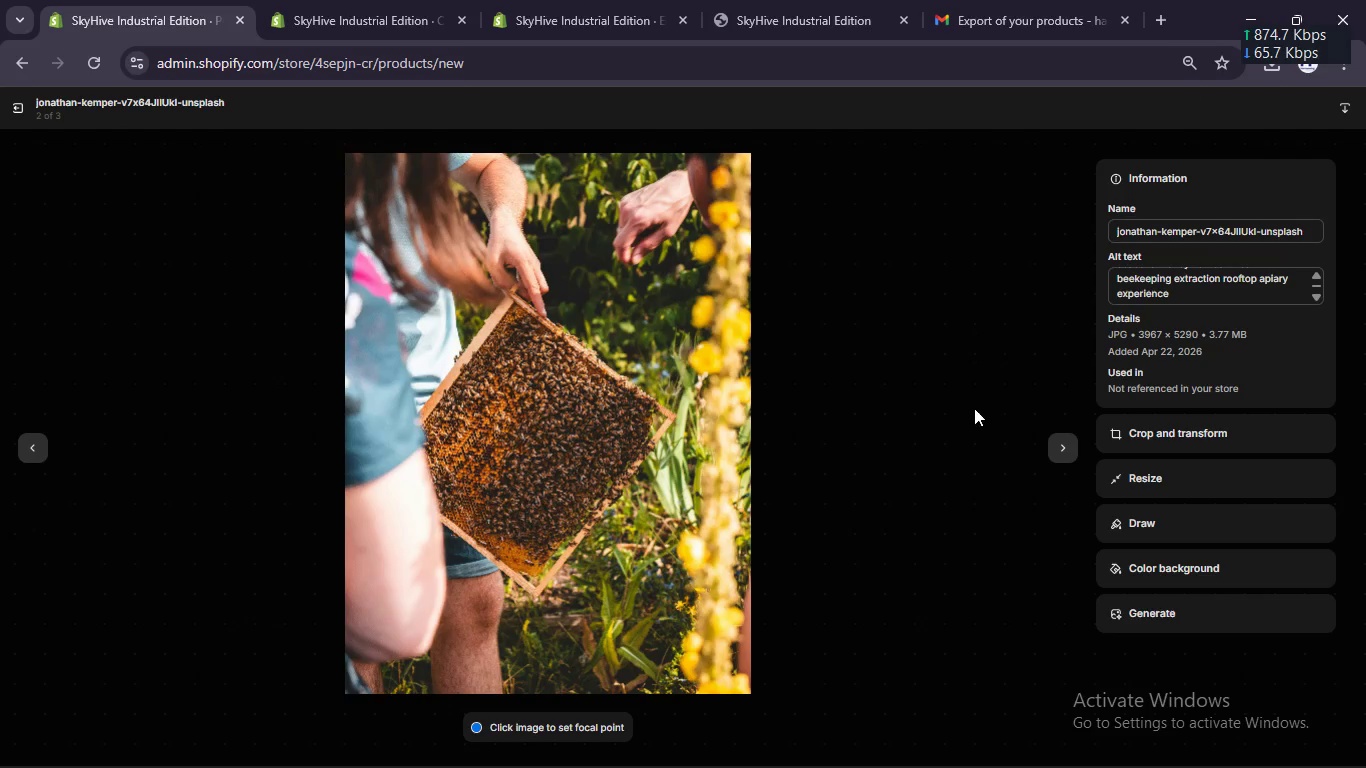 
left_click([1054, 449])
 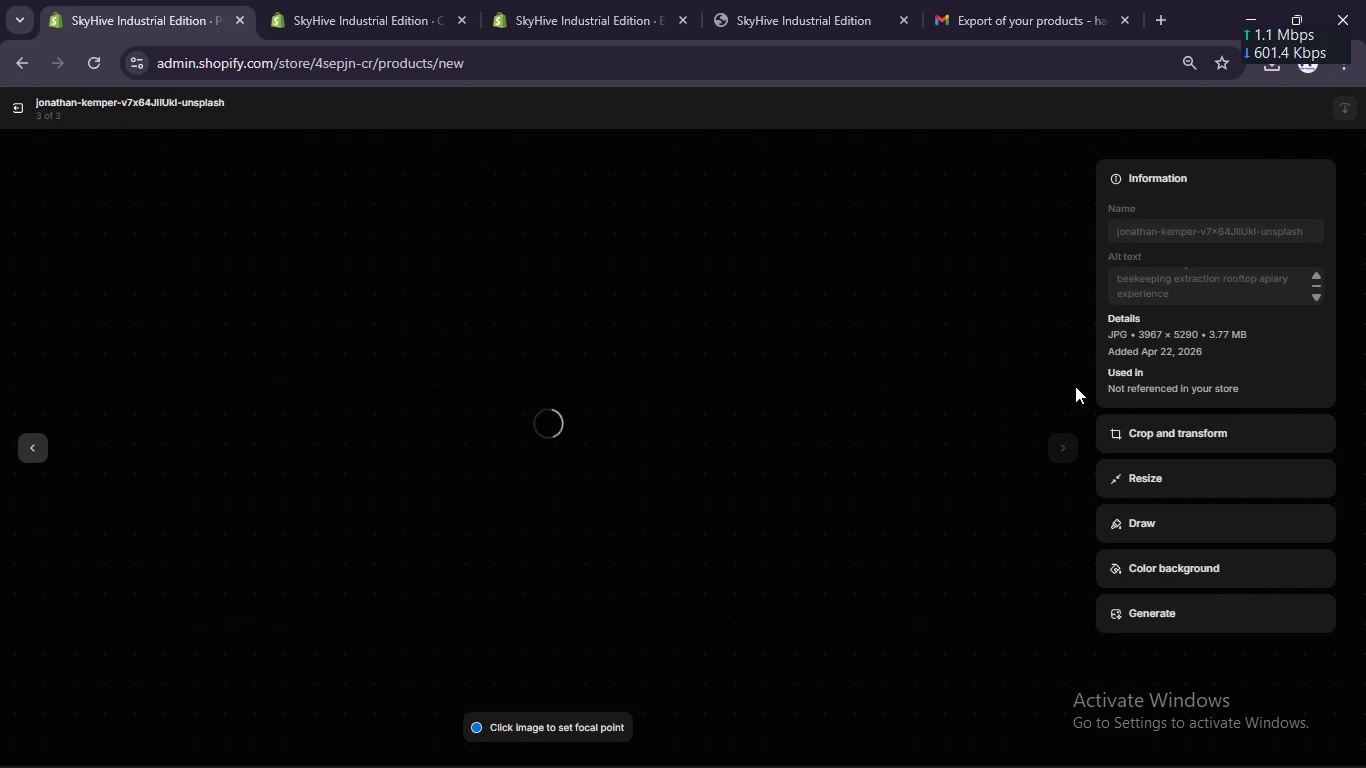 
wait(7.84)
 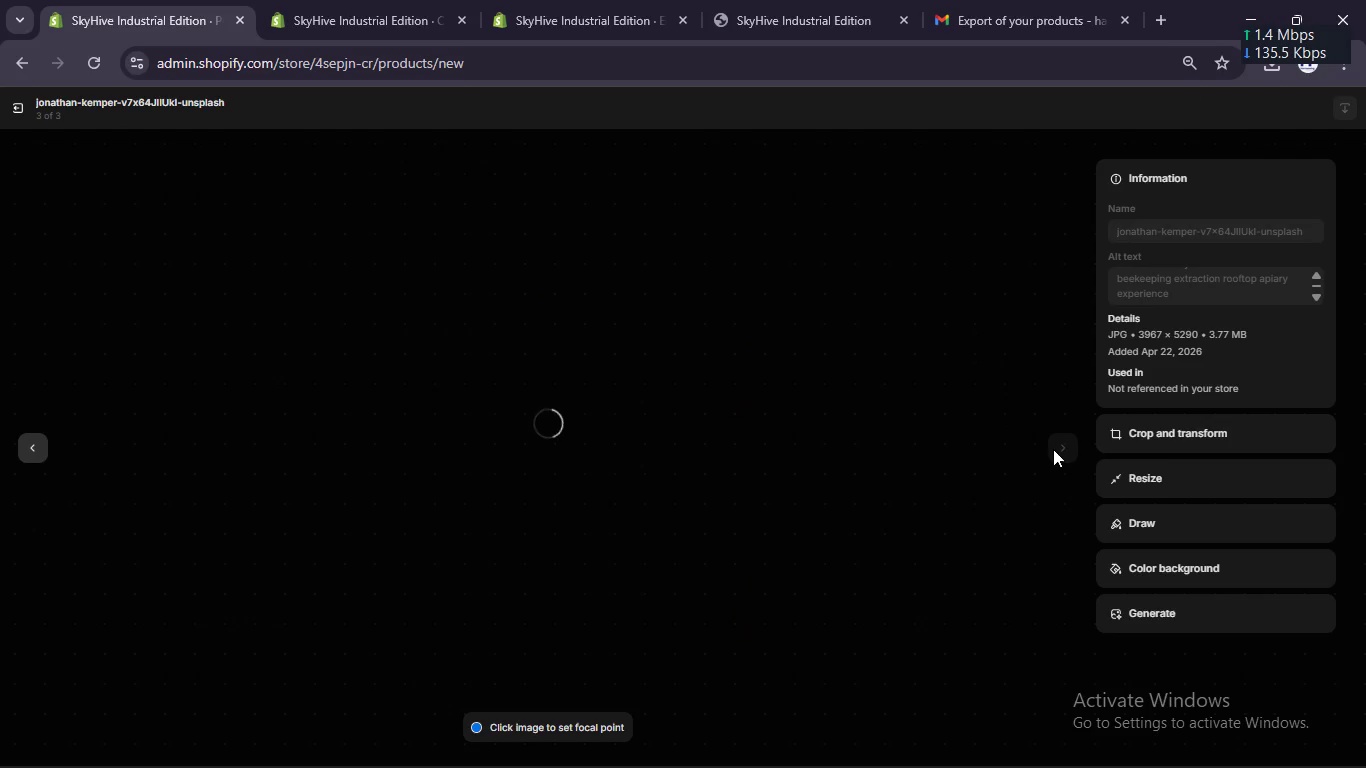 
left_click([1178, 272])
 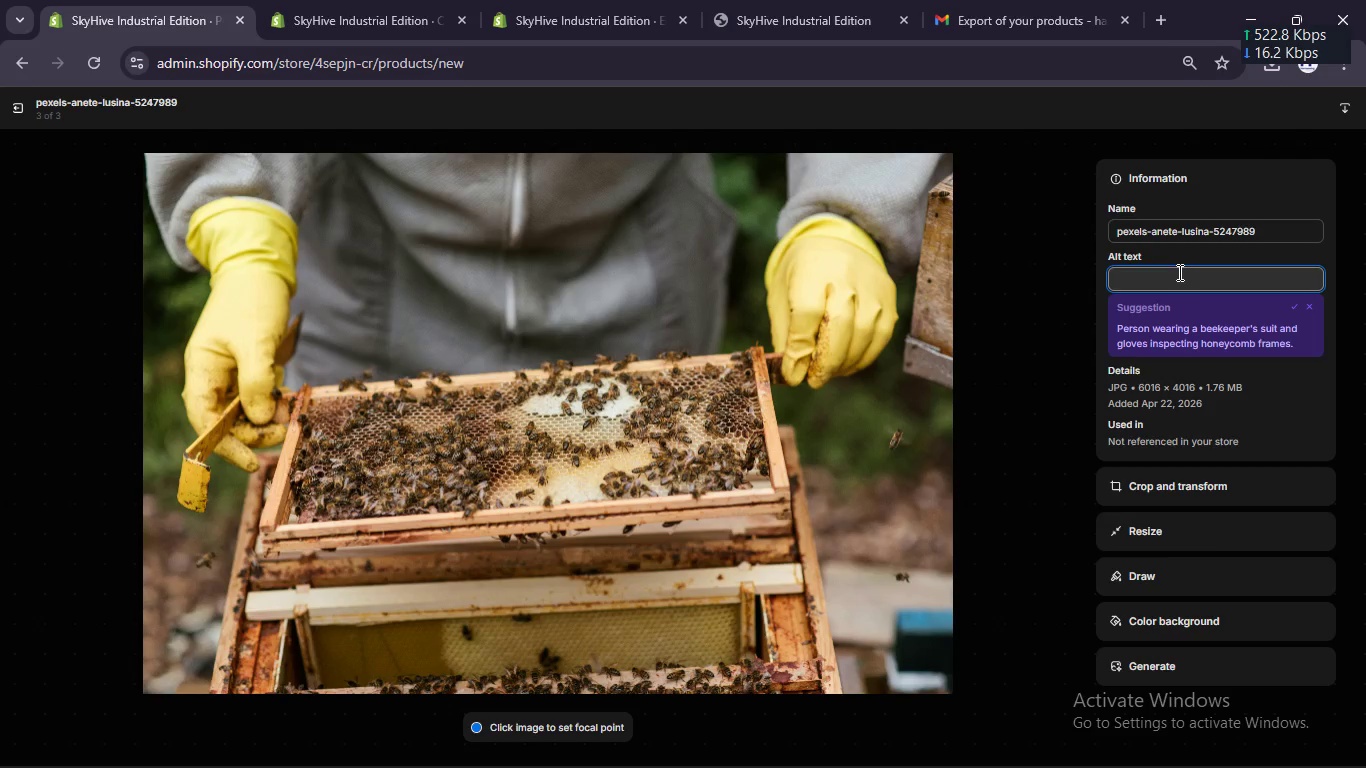 
key(Control+V)
 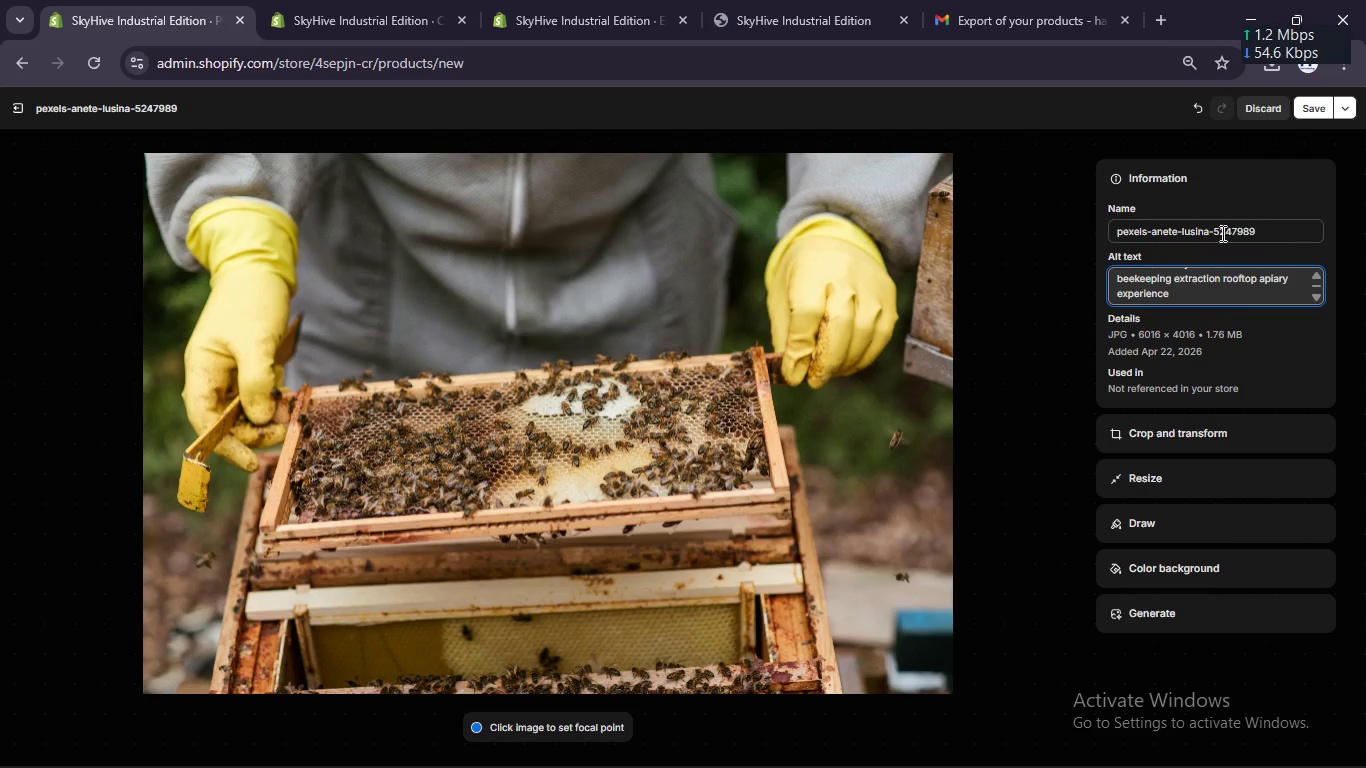 
left_click([1319, 107])
 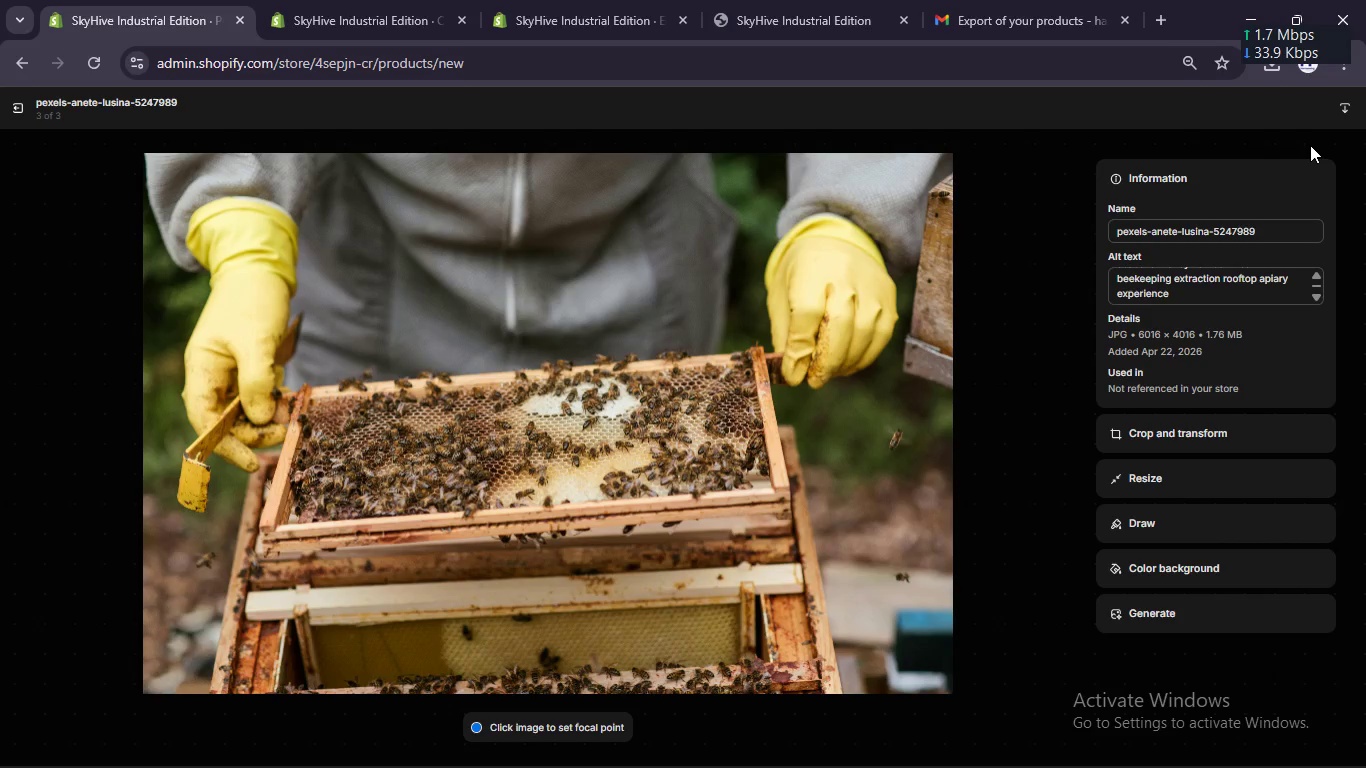 
wait(10.72)
 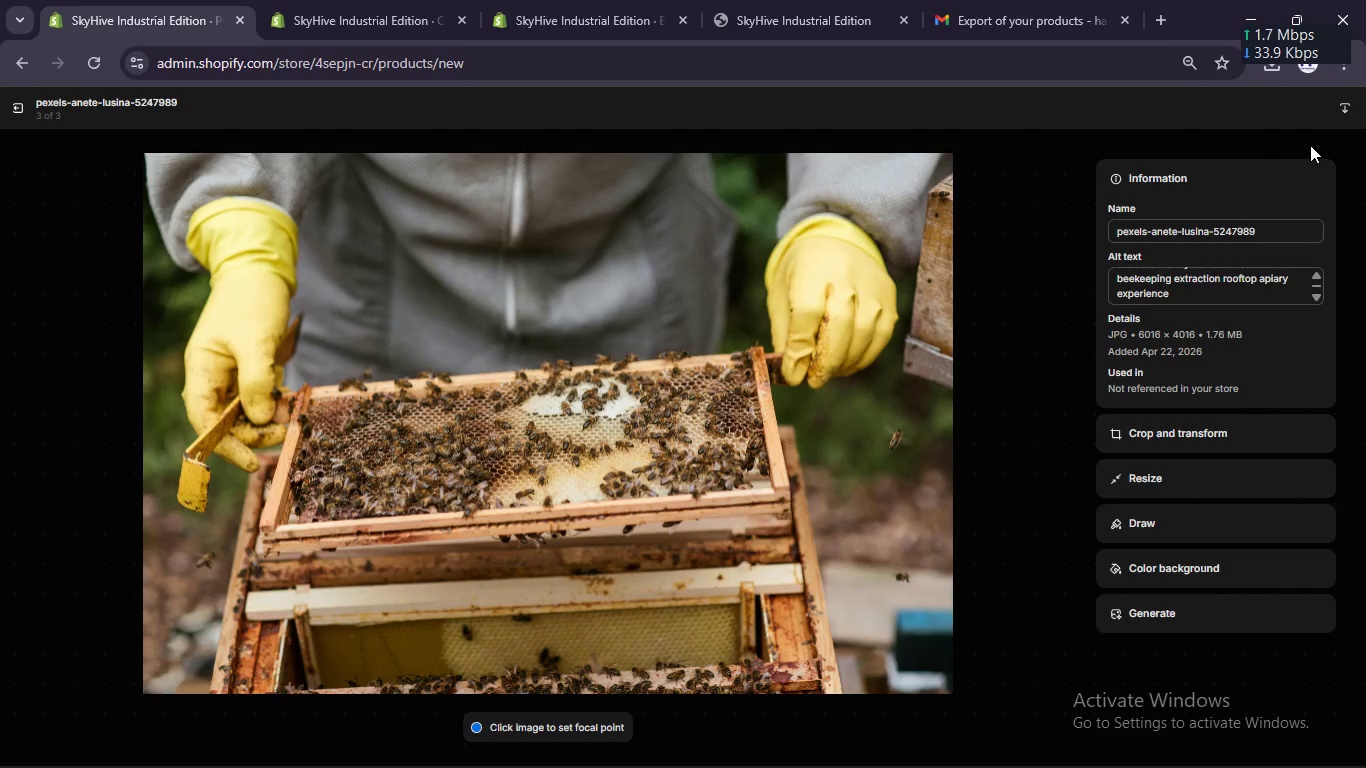 
left_click([14, 117])
 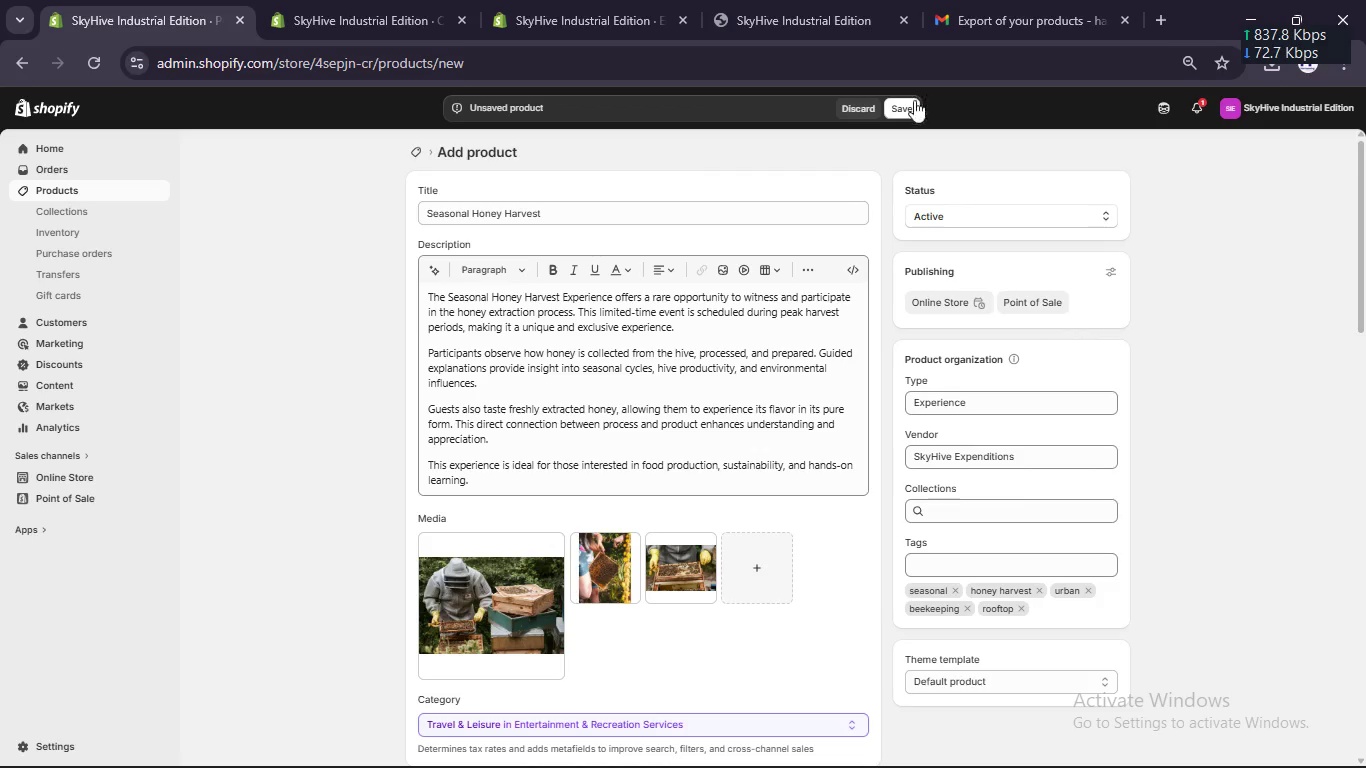 
left_click([909, 105])
 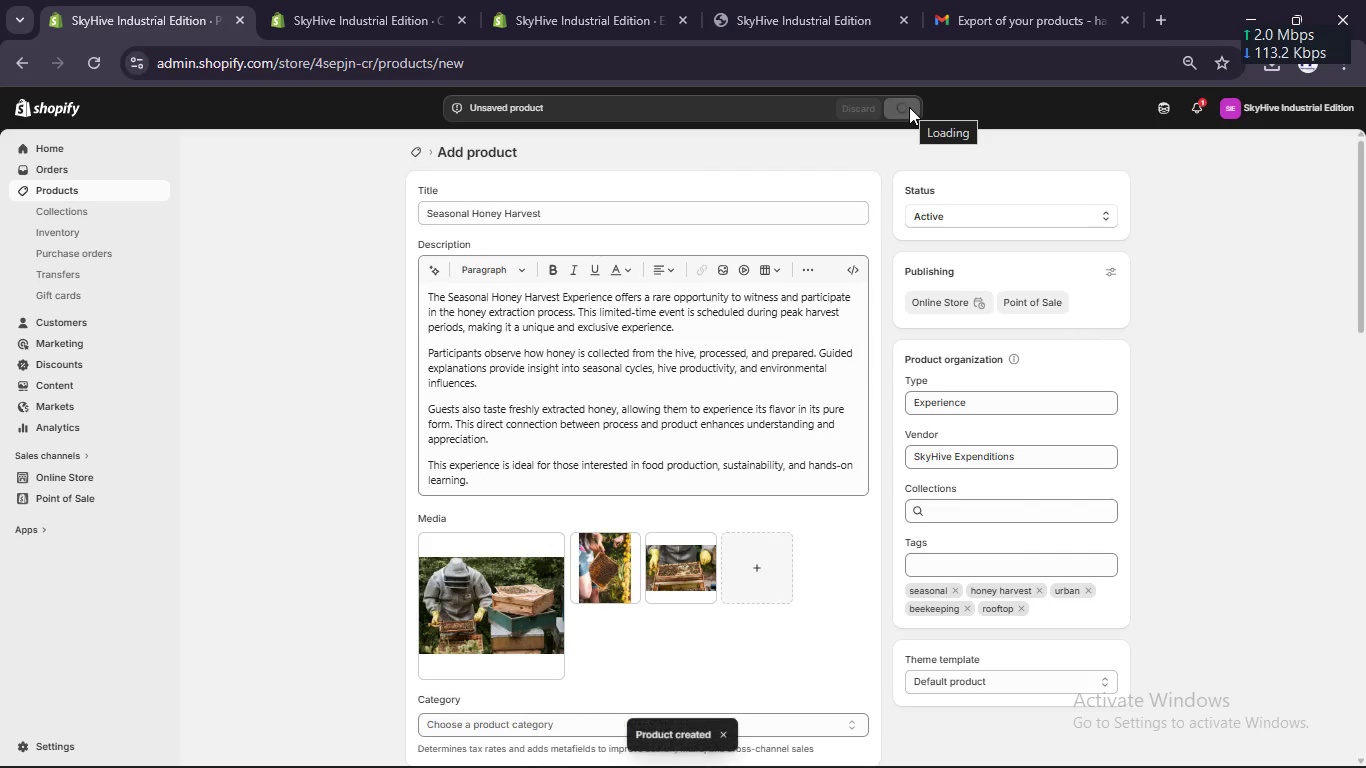 
wait(6.79)
 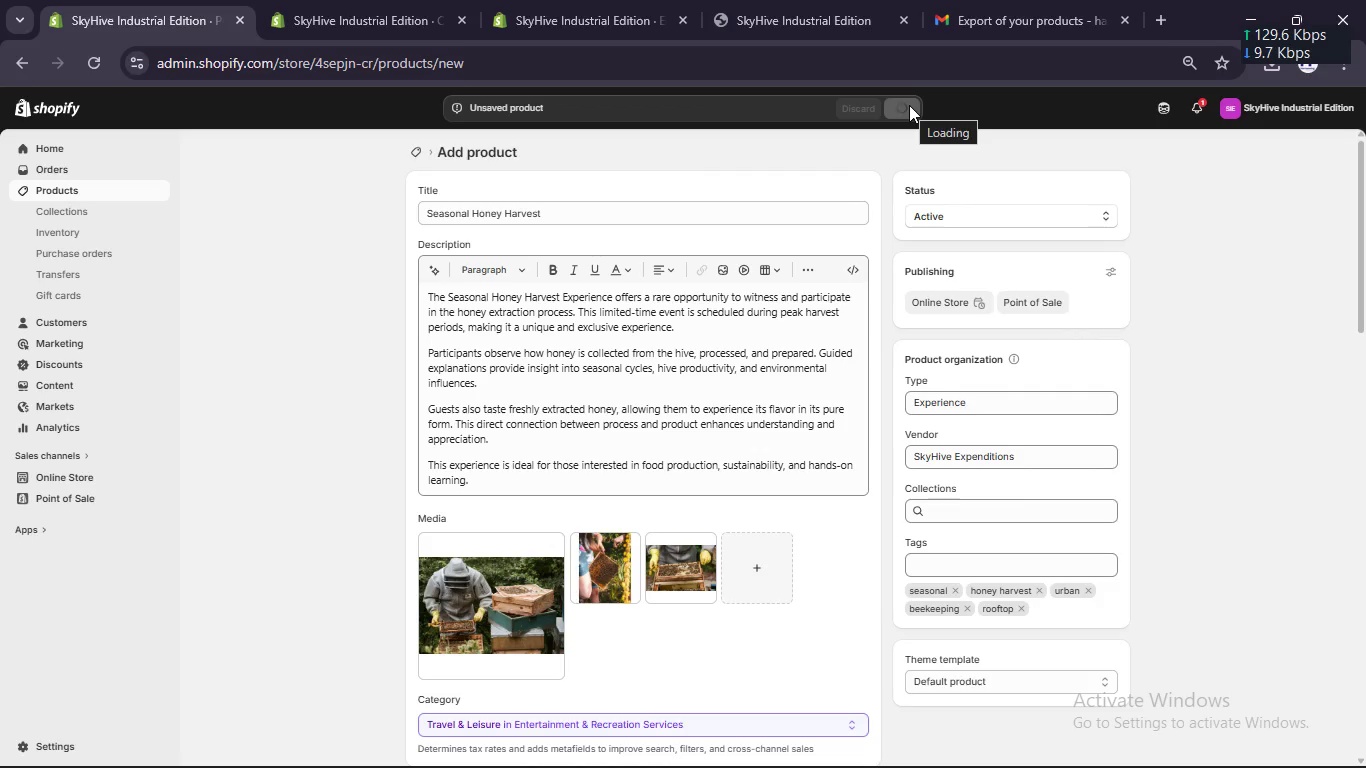 
mouse_move([870, 86])
 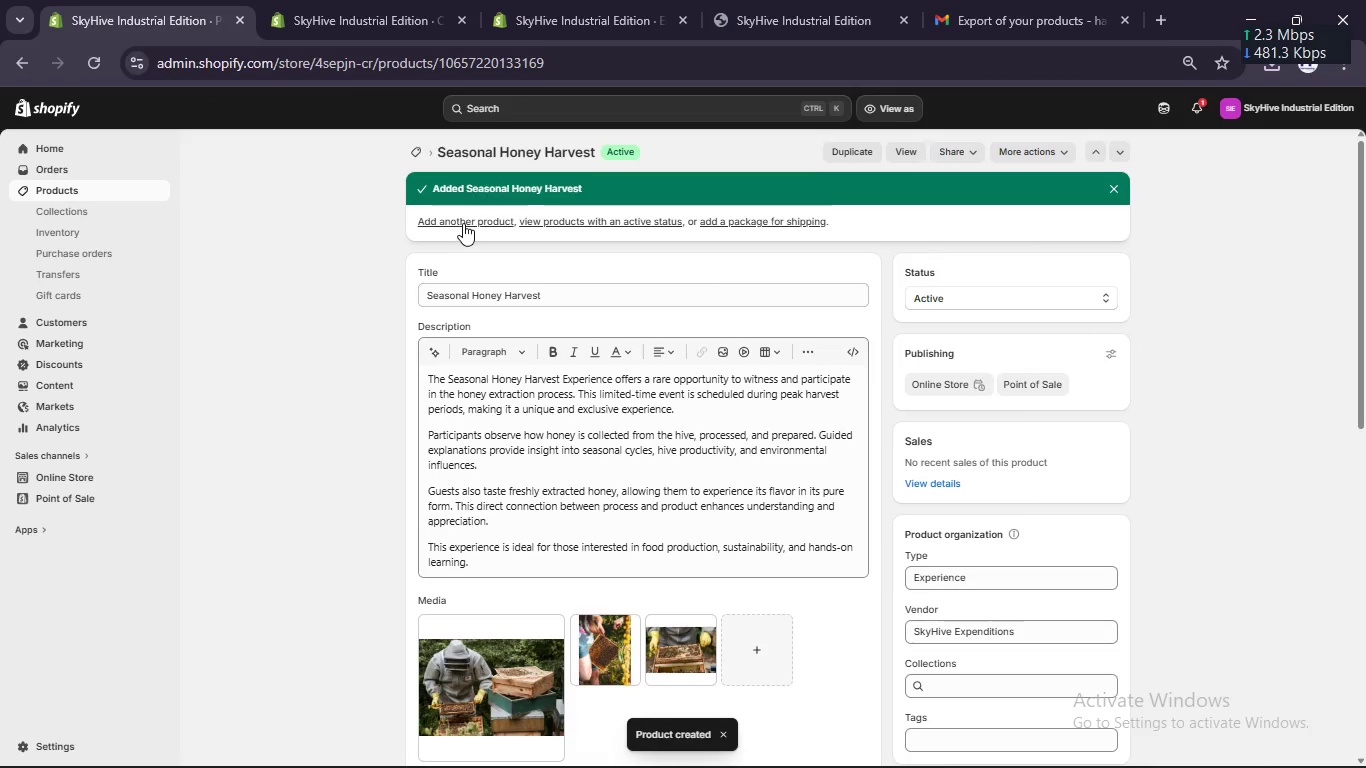 
left_click([462, 225])
 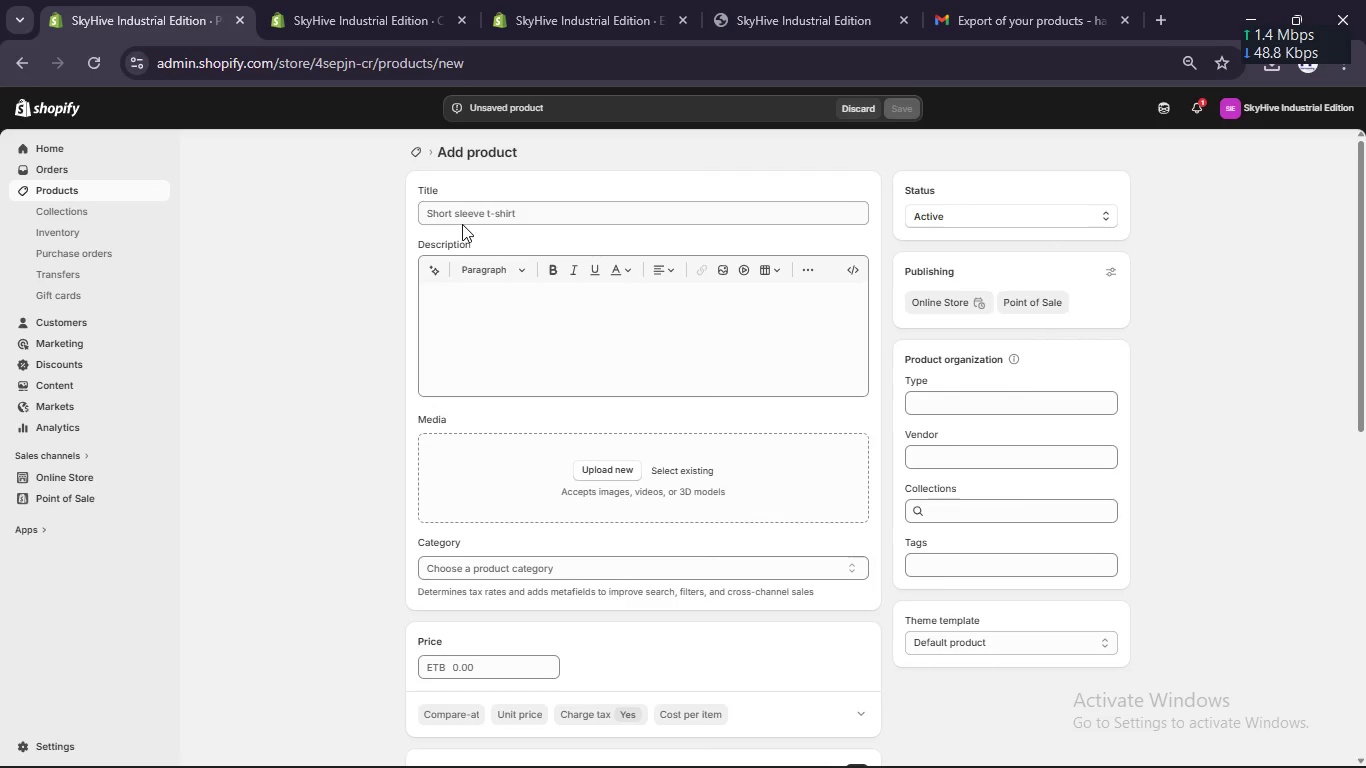 
wait(10.66)
 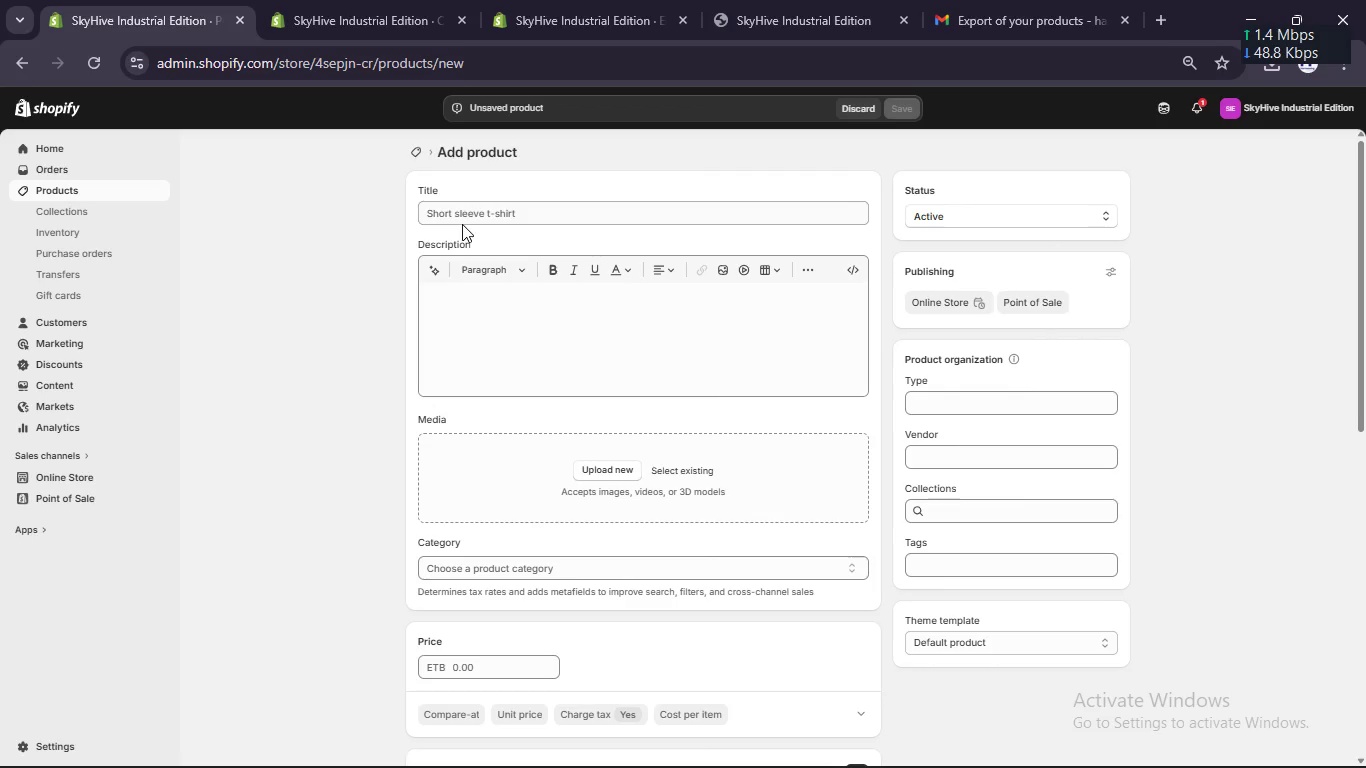 
left_click([518, 220])
 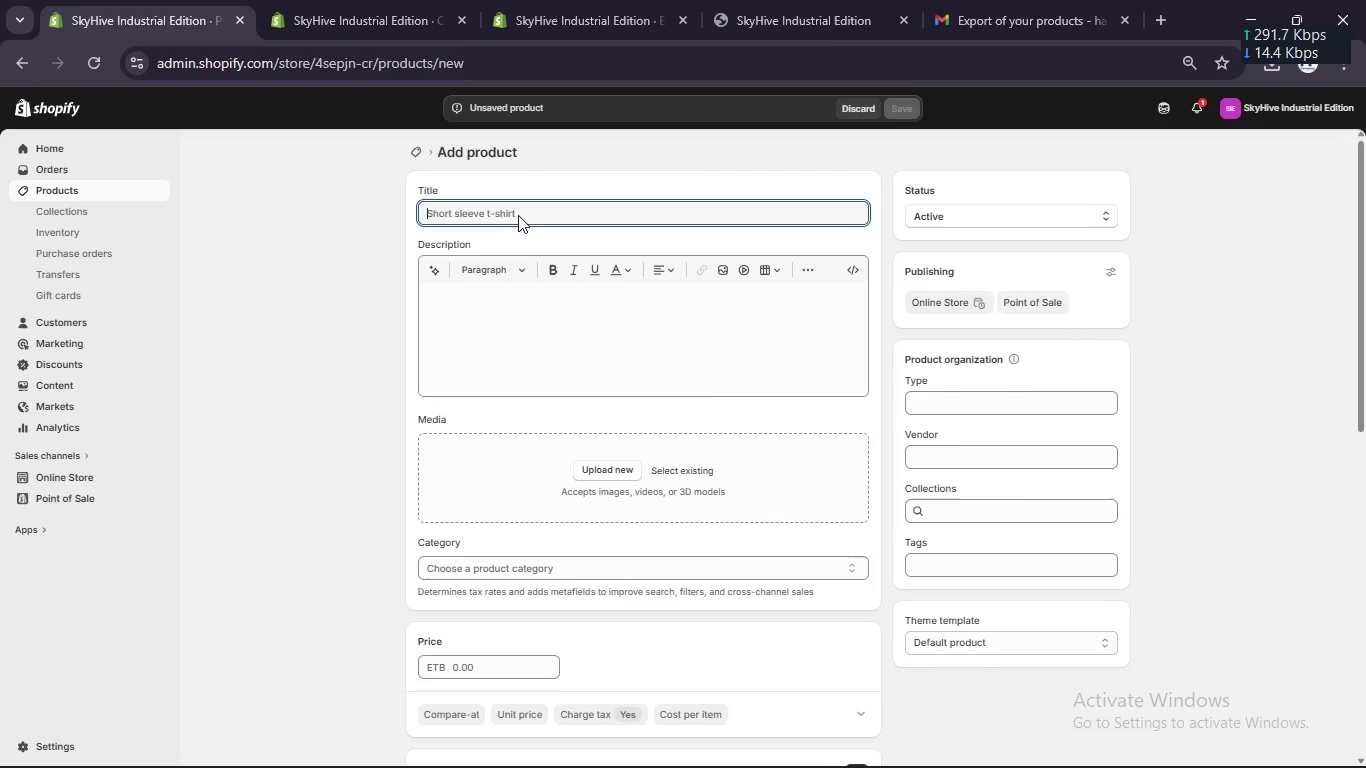 
type(Corporate )
 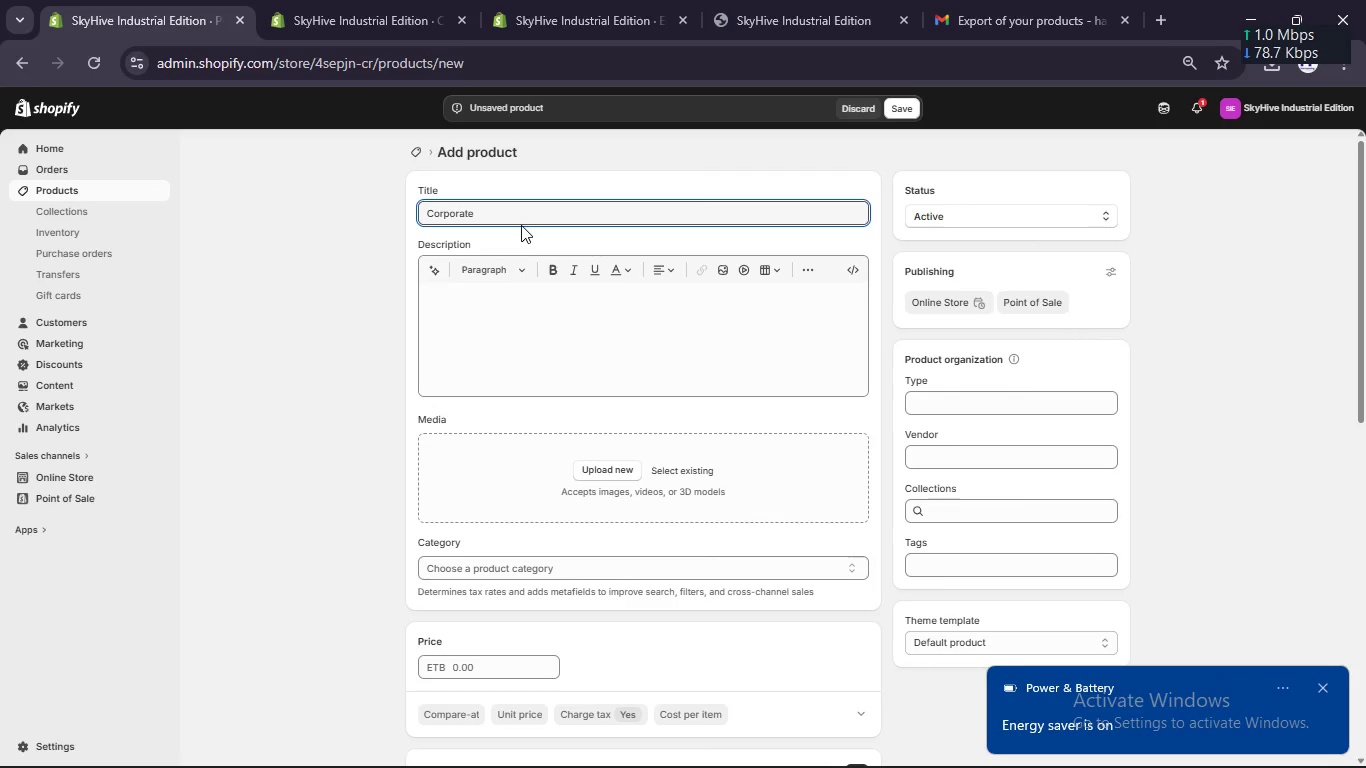 
wait(15.3)
 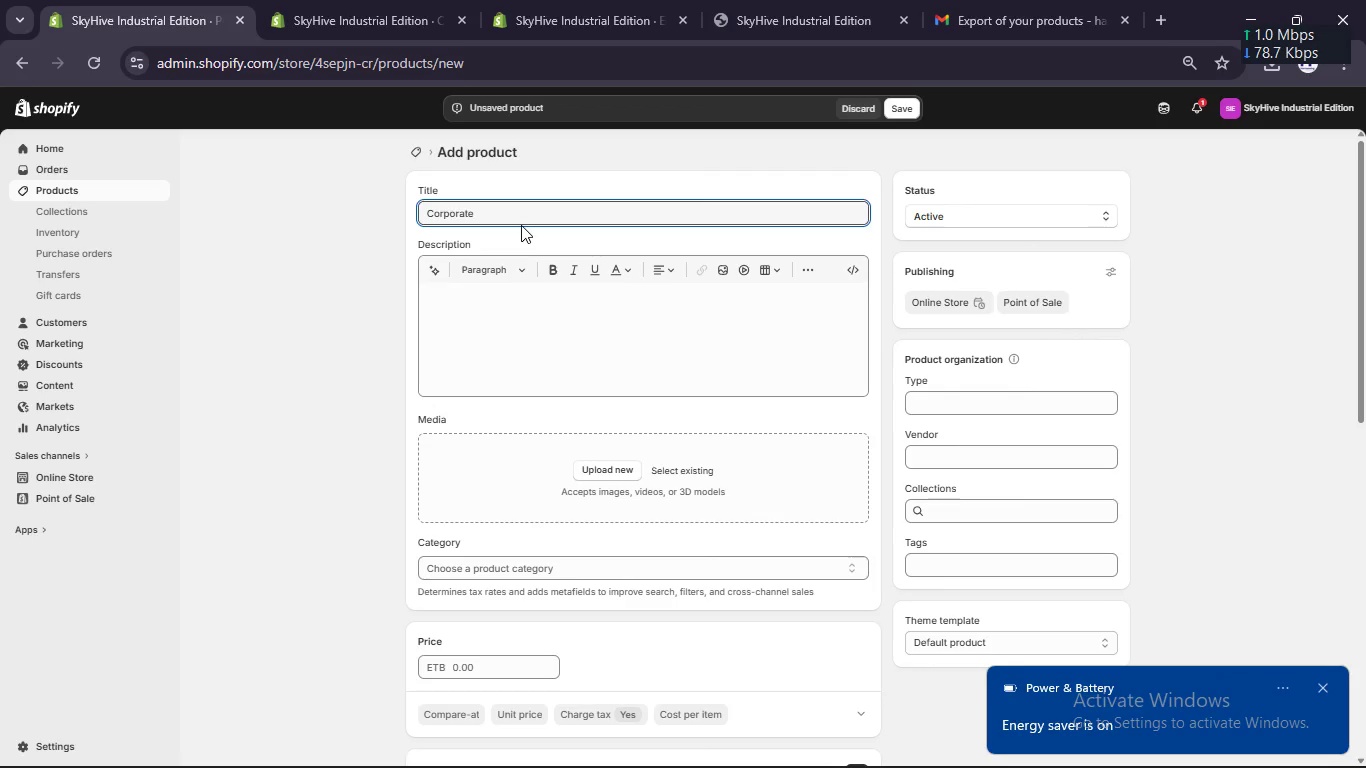 
type(Team Beekeeping Workshop)
 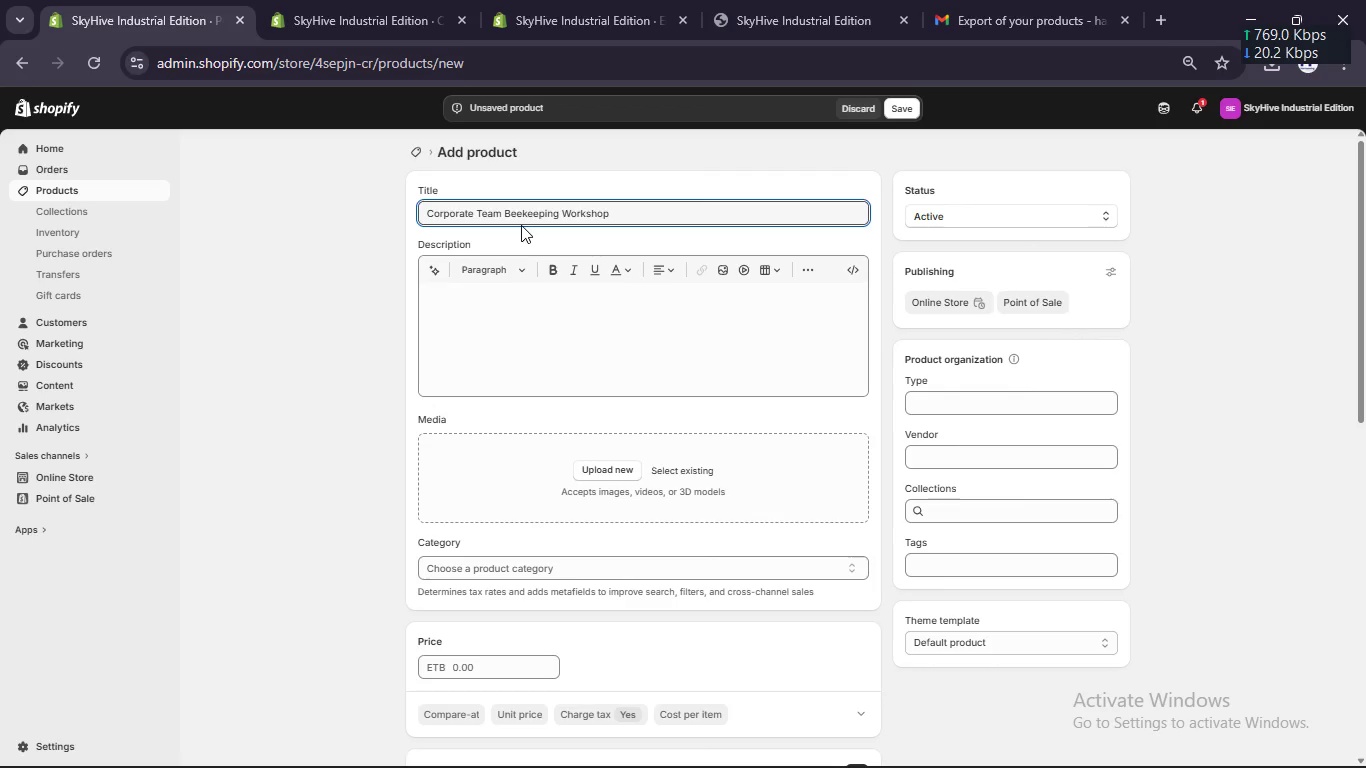 
wait(11.89)
 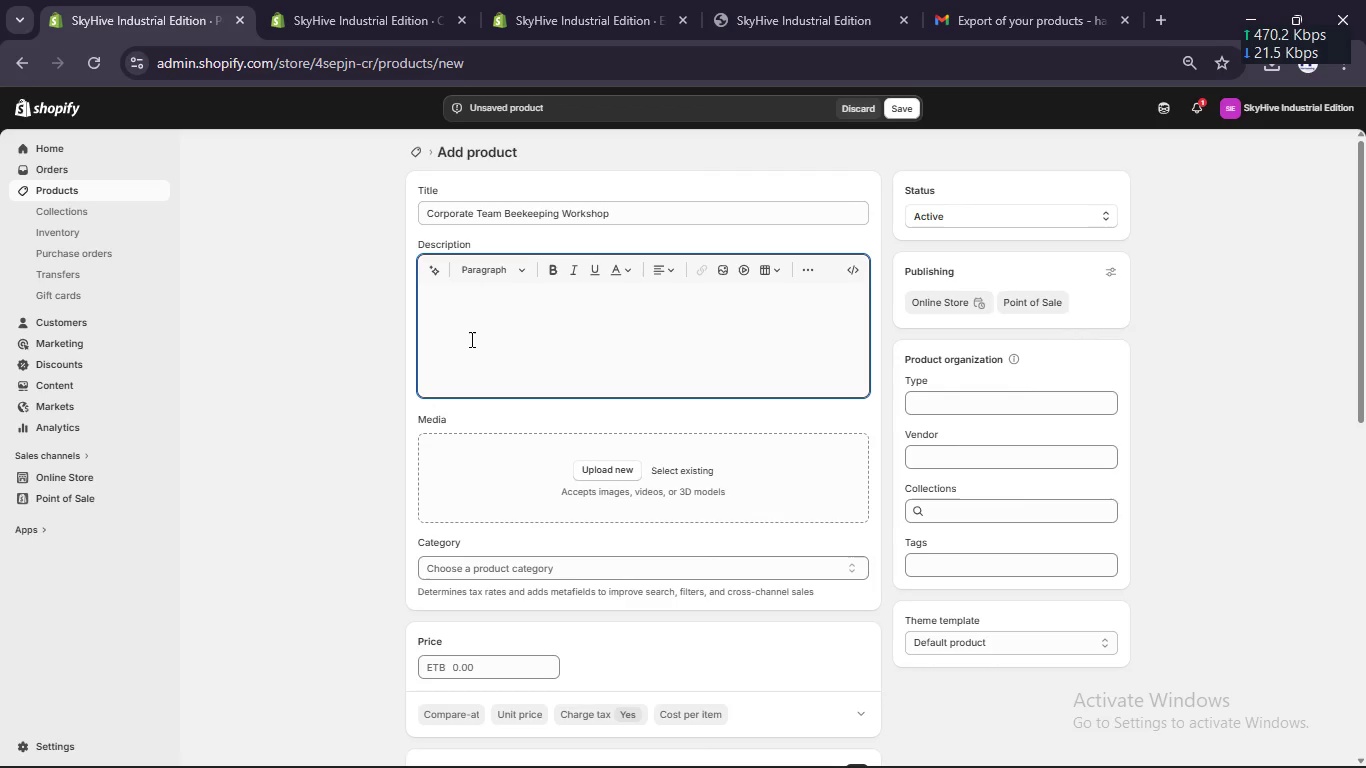 
double_click([972, 454])
 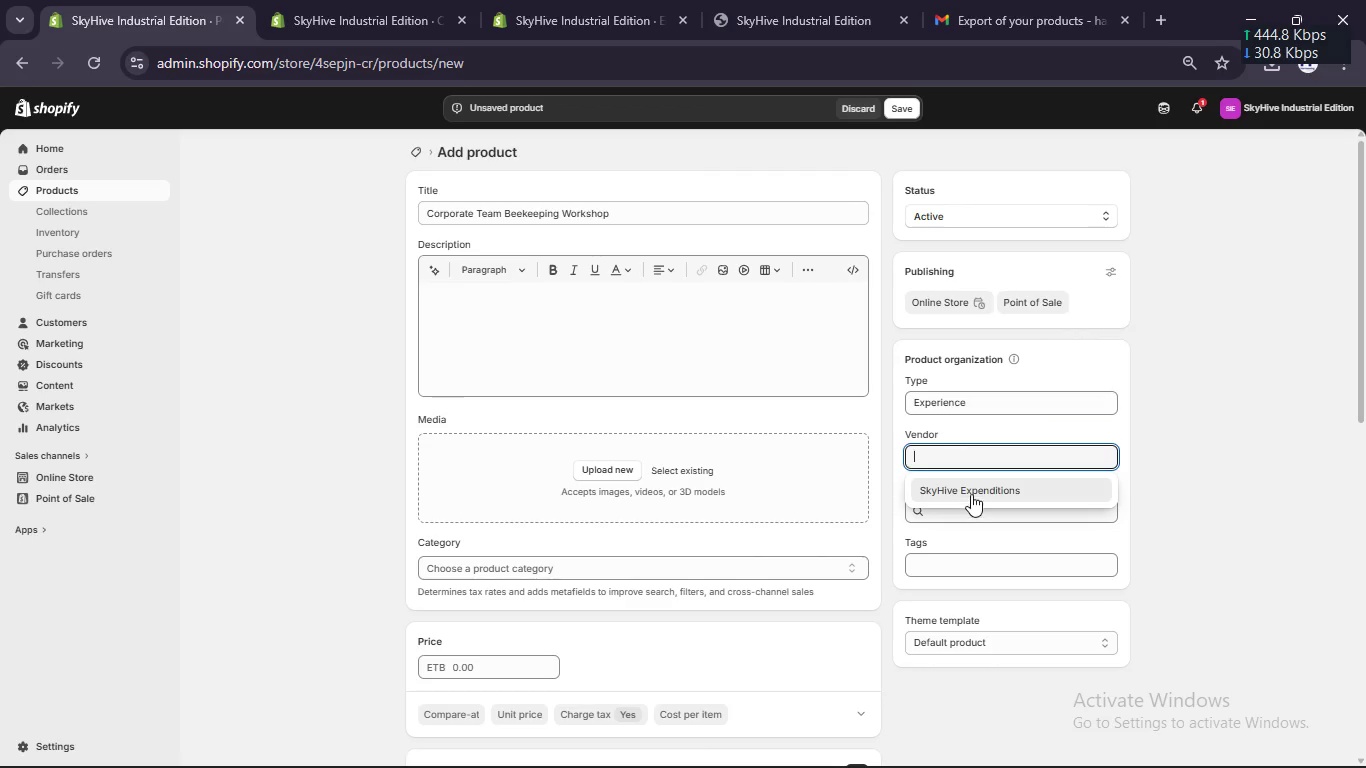 
left_click([971, 489])
 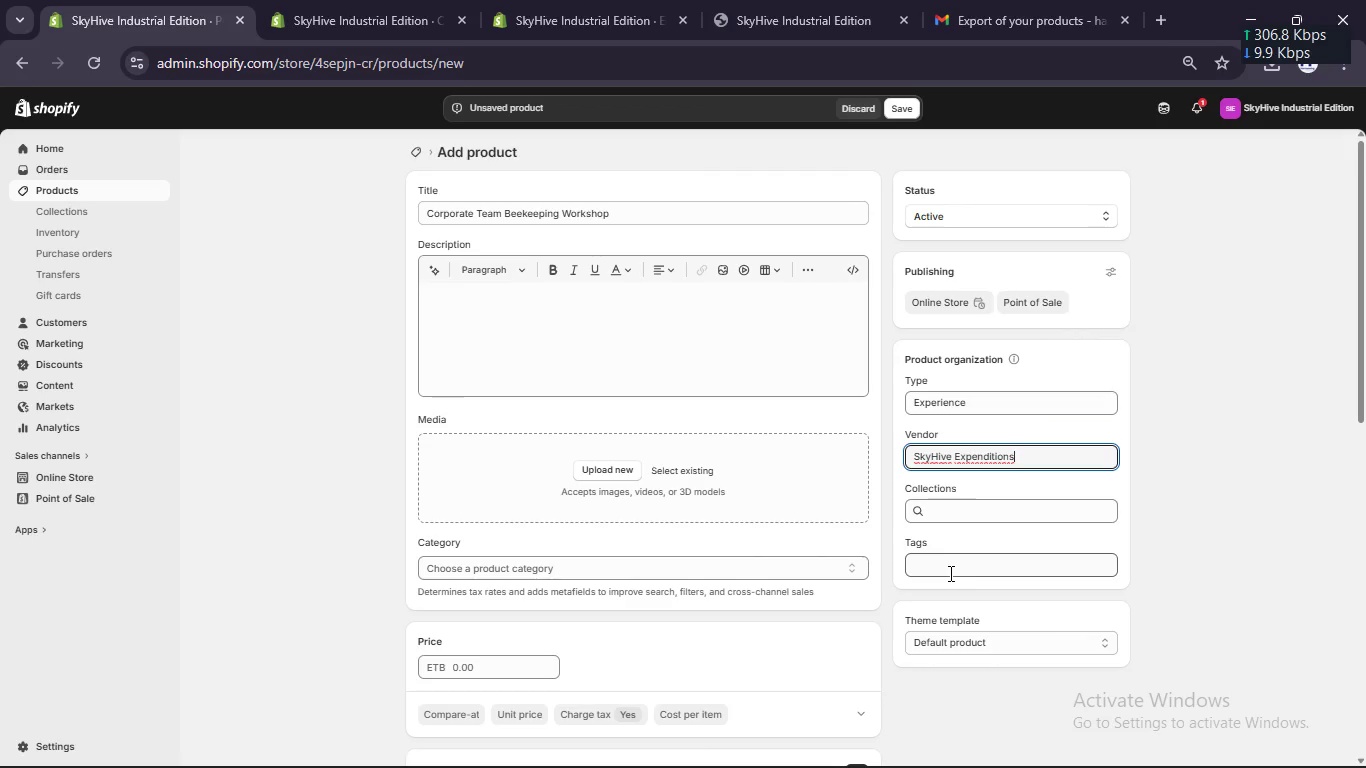 
left_click([948, 574])
 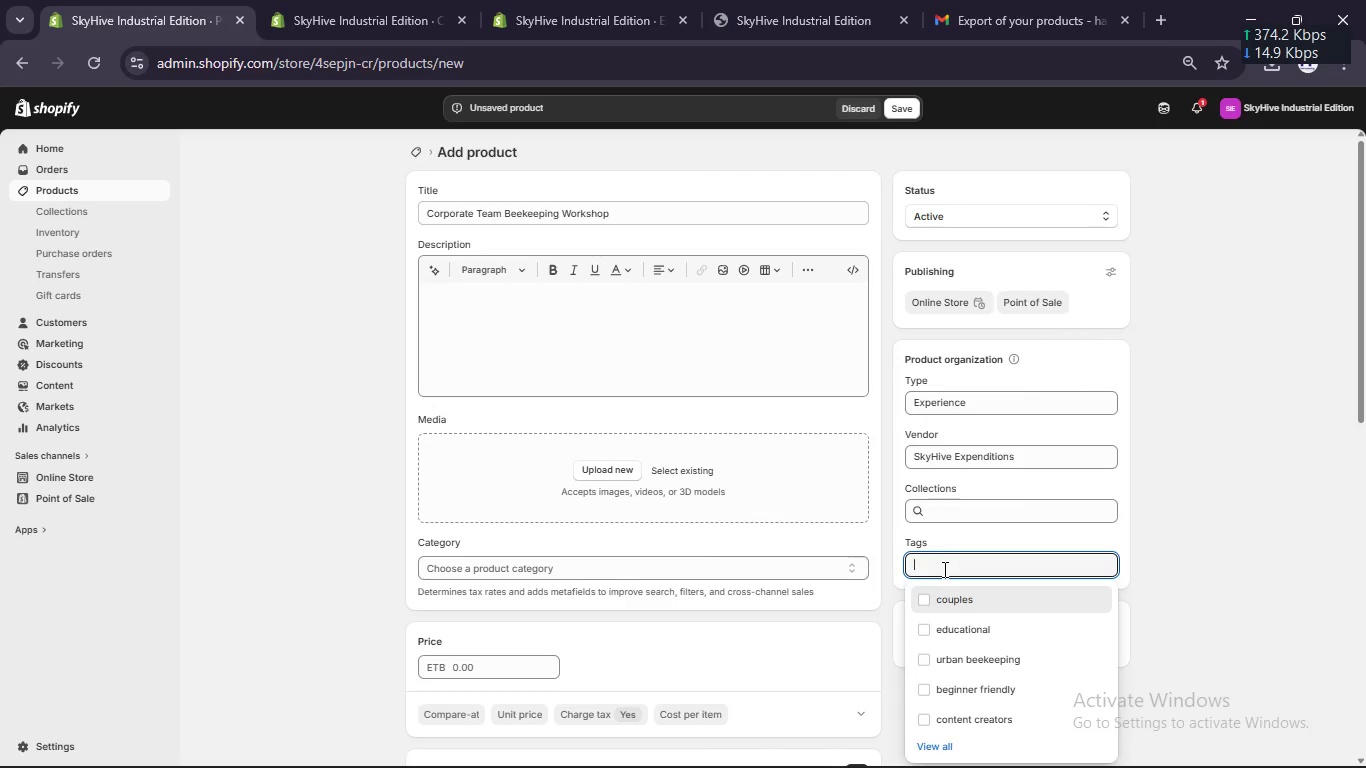 
scroll: coordinate [422, 444], scroll_direction: down, amount: 2.0
 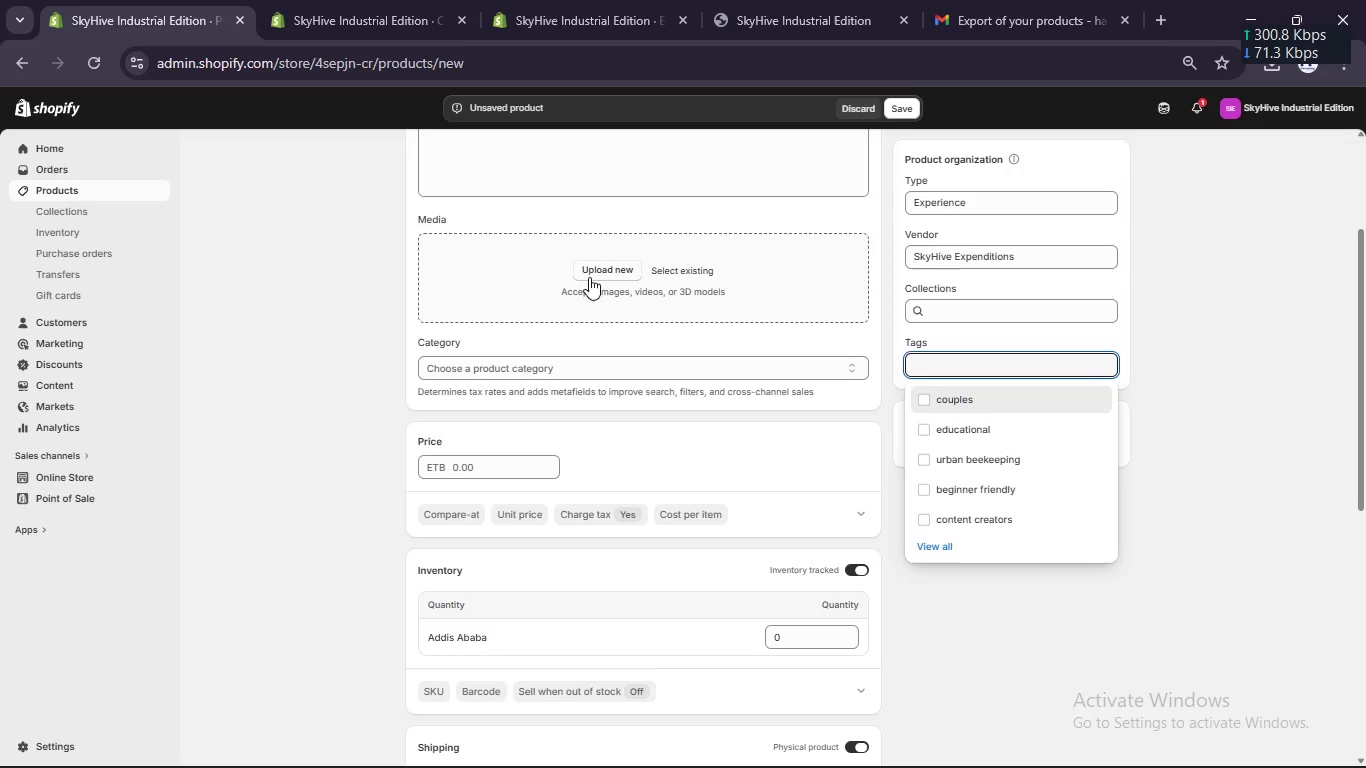 
left_click([594, 270])
 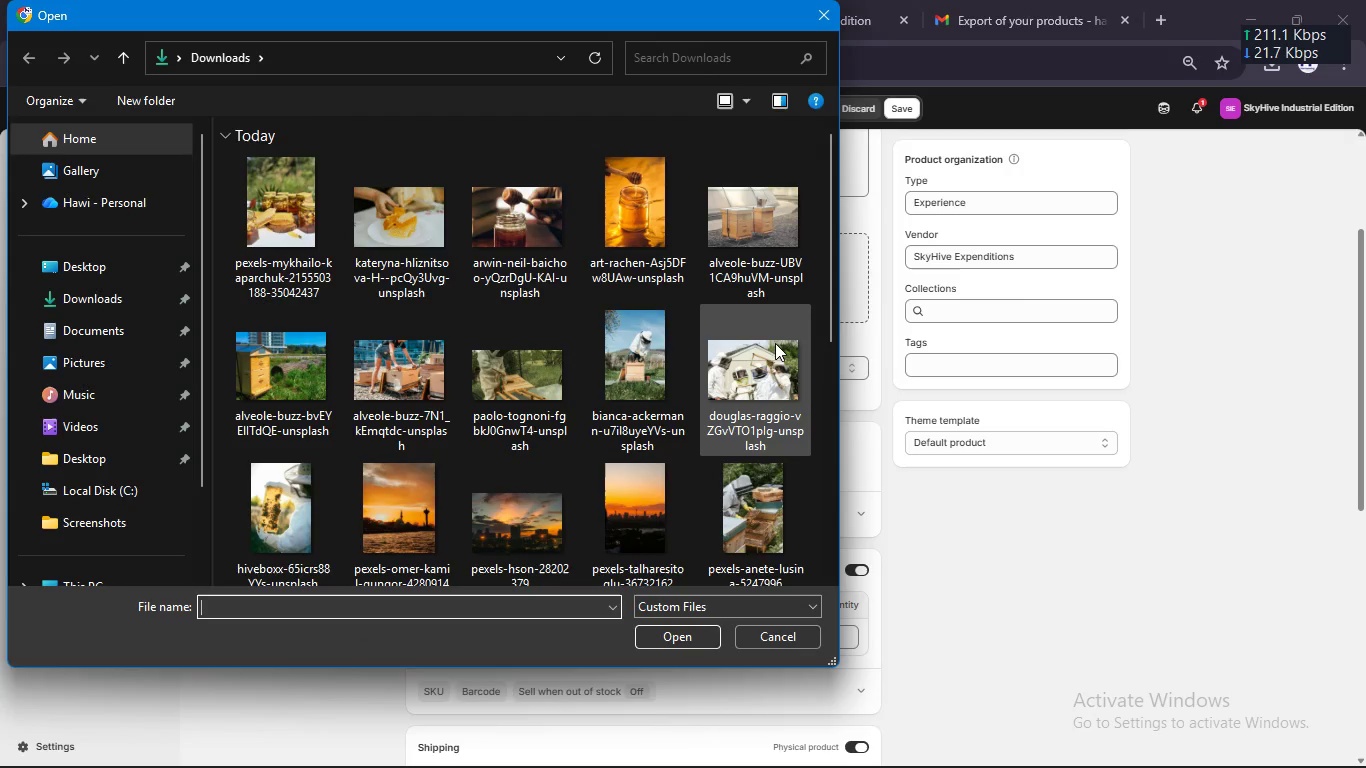 
left_click([749, 356])
 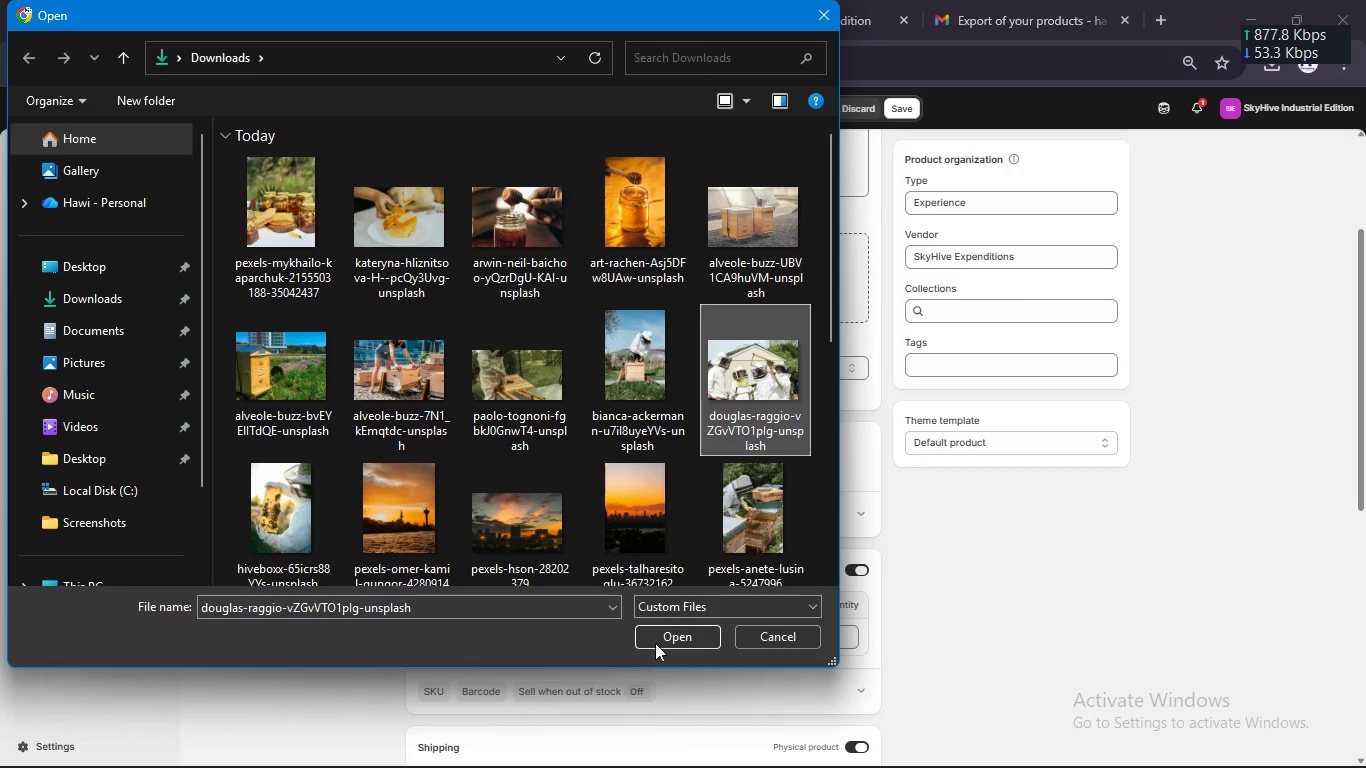 
left_click([658, 641])
 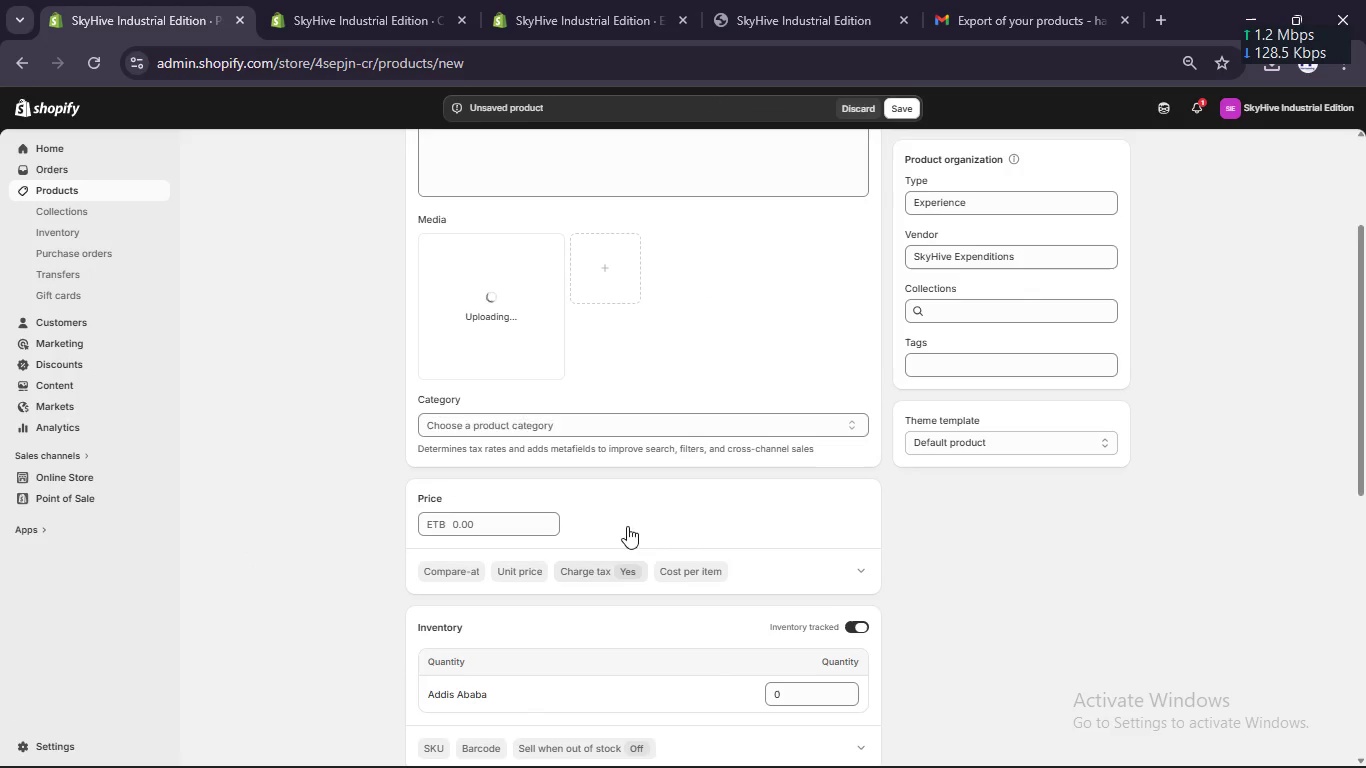 
scroll: coordinate [624, 522], scroll_direction: down, amount: 27.0
 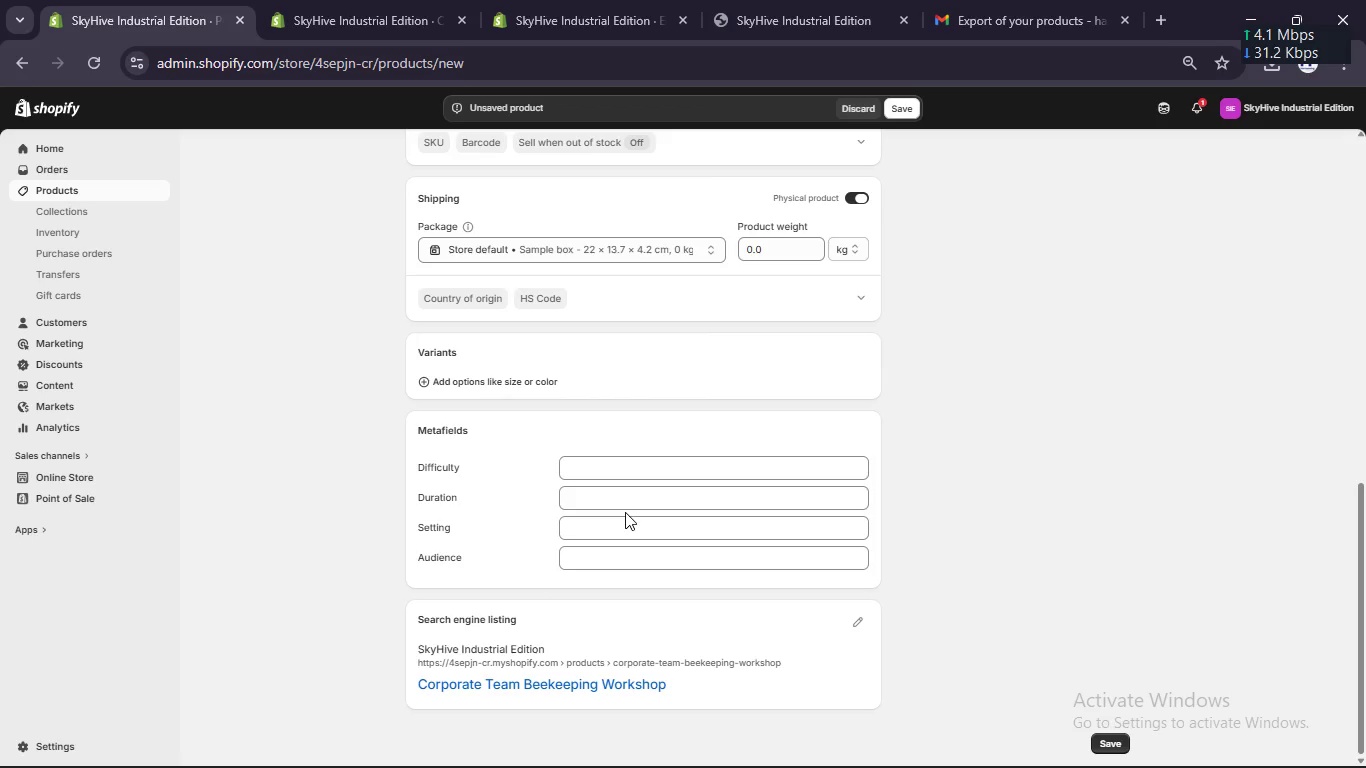 
wait(8.82)
 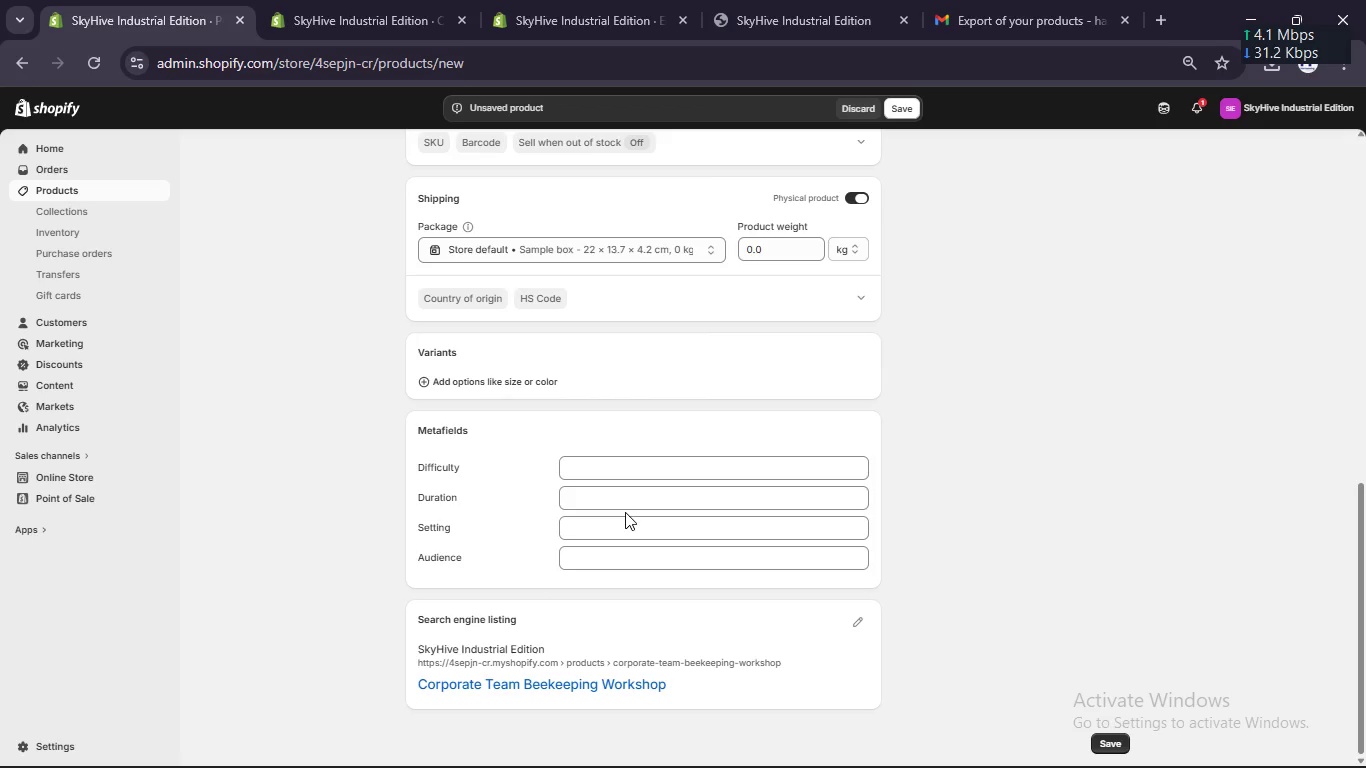 
left_click([512, 377])
 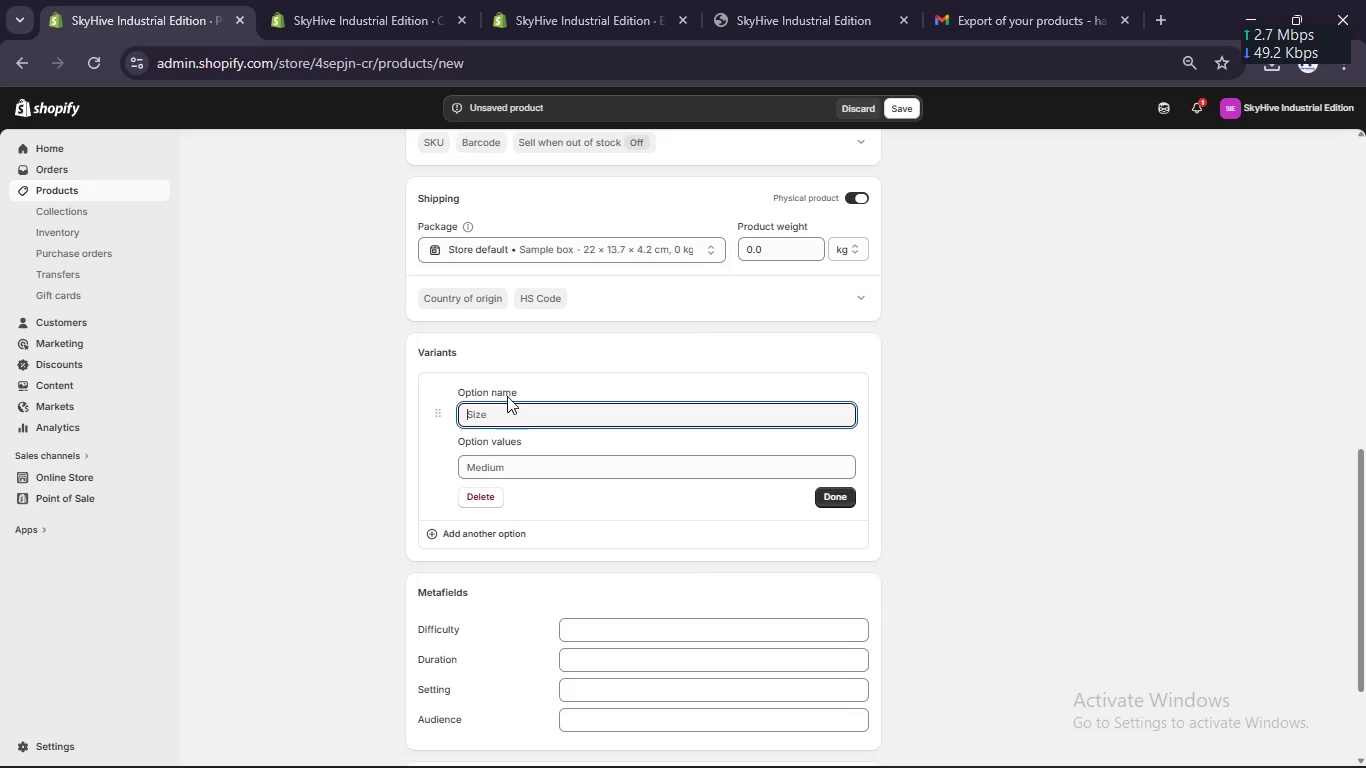 
type(Prie Variants)
key(Backspace)
 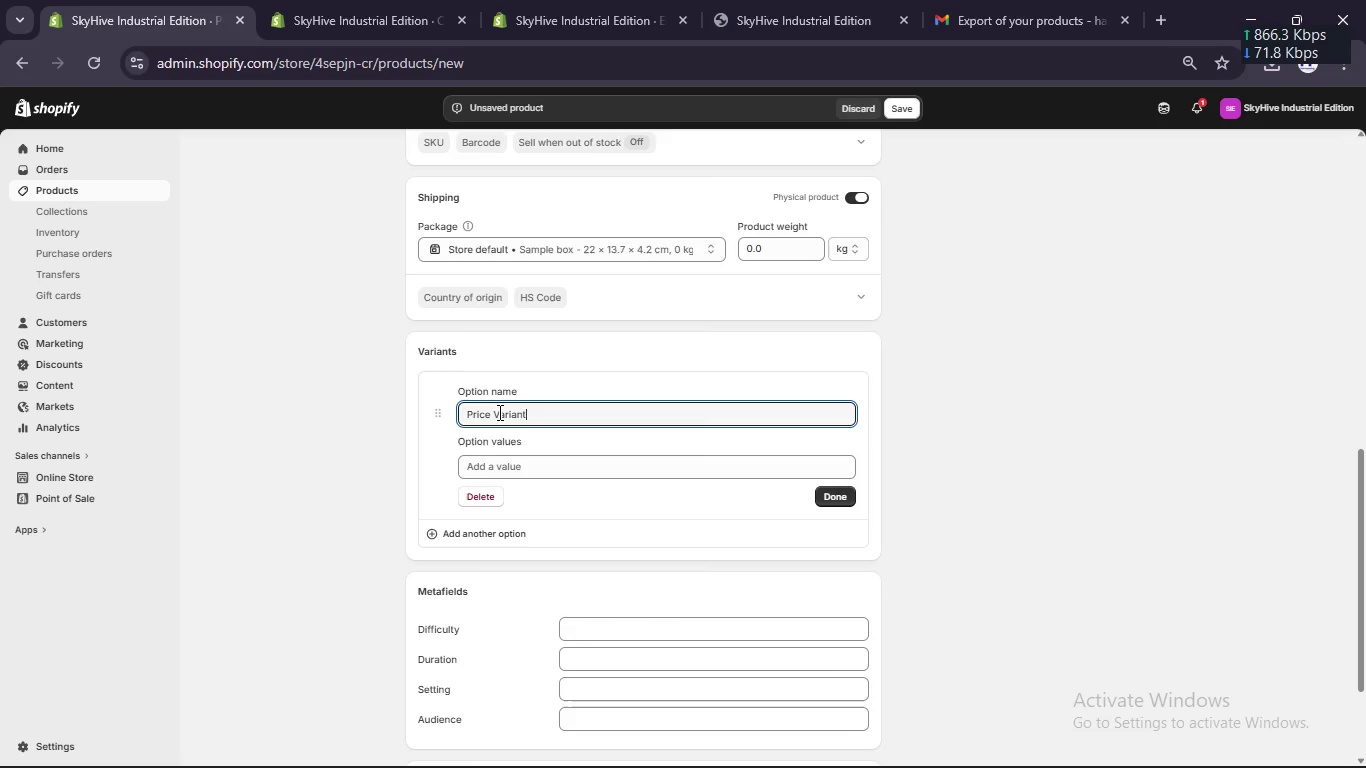 
hold_key(key=C, duration=0.33)
 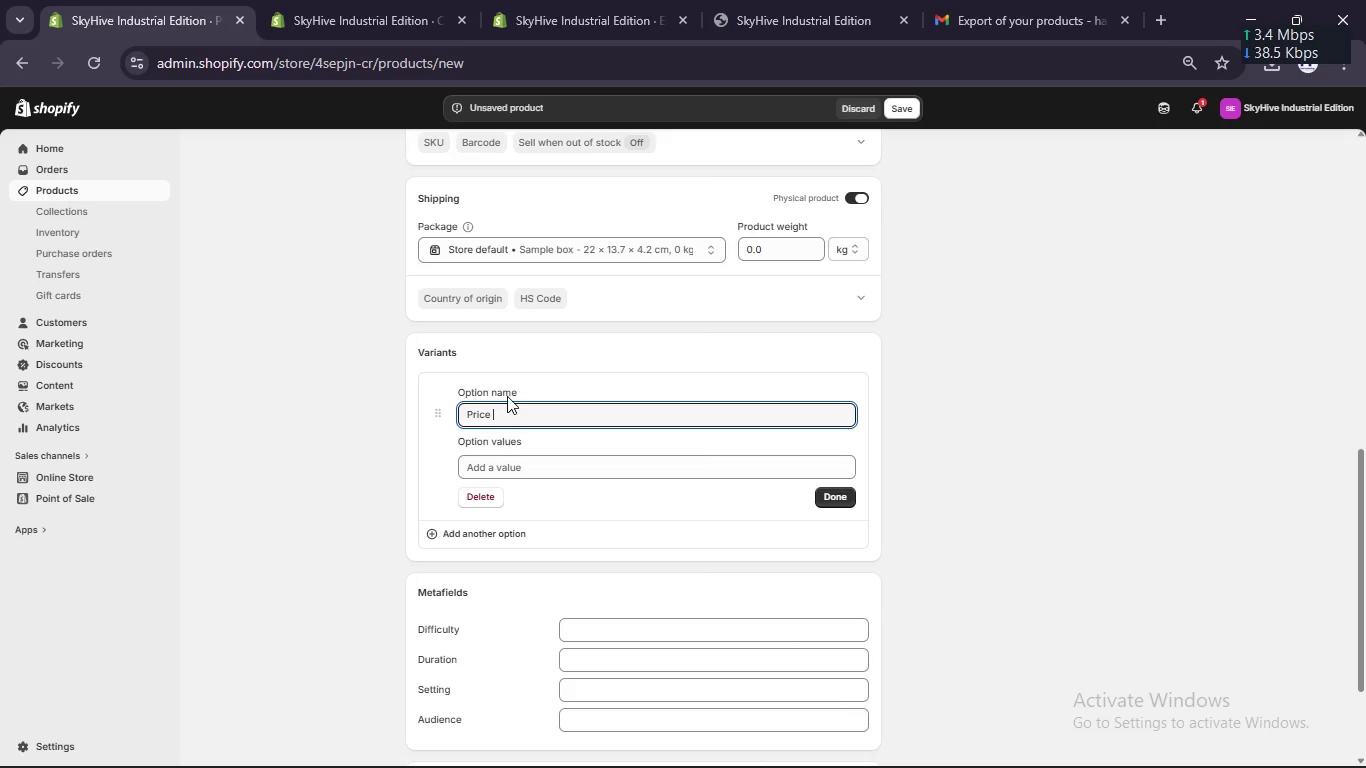 
wait(6.0)
 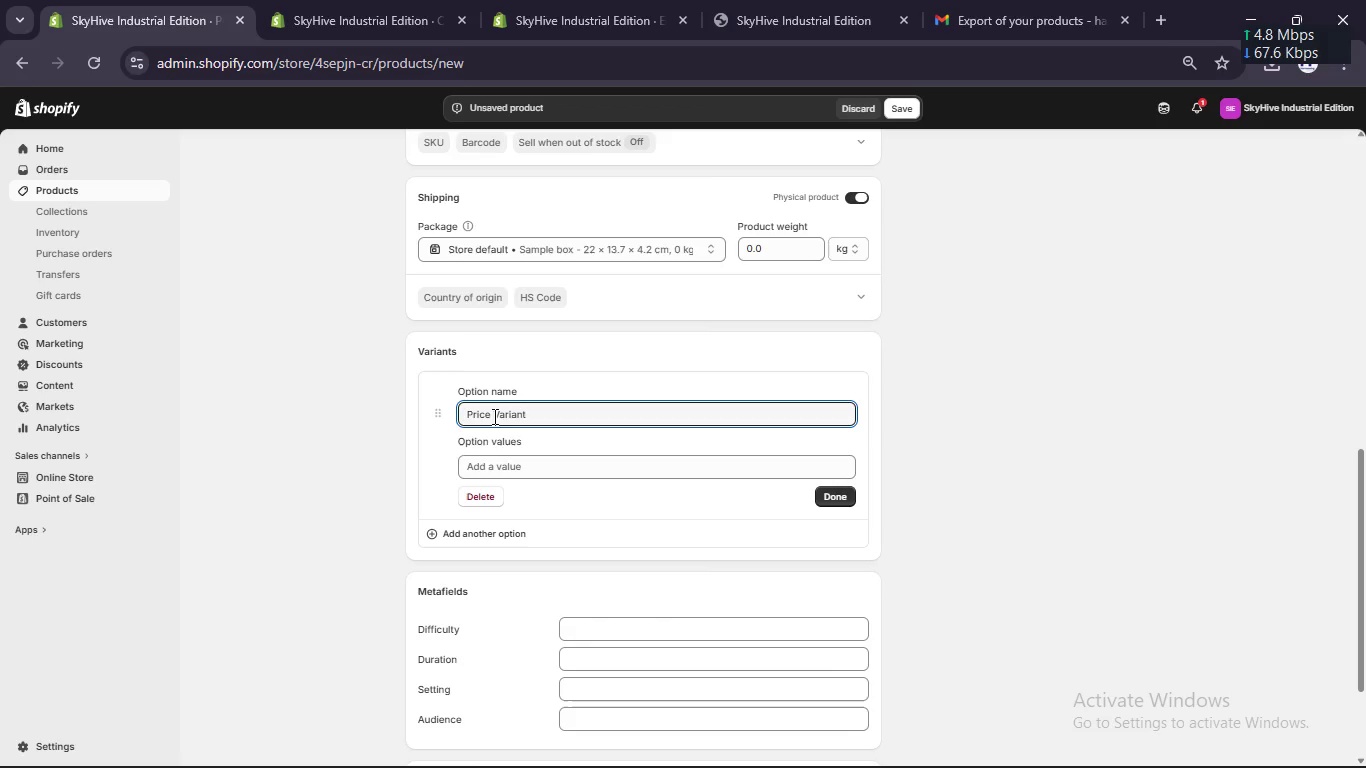 
key(Control+A)
 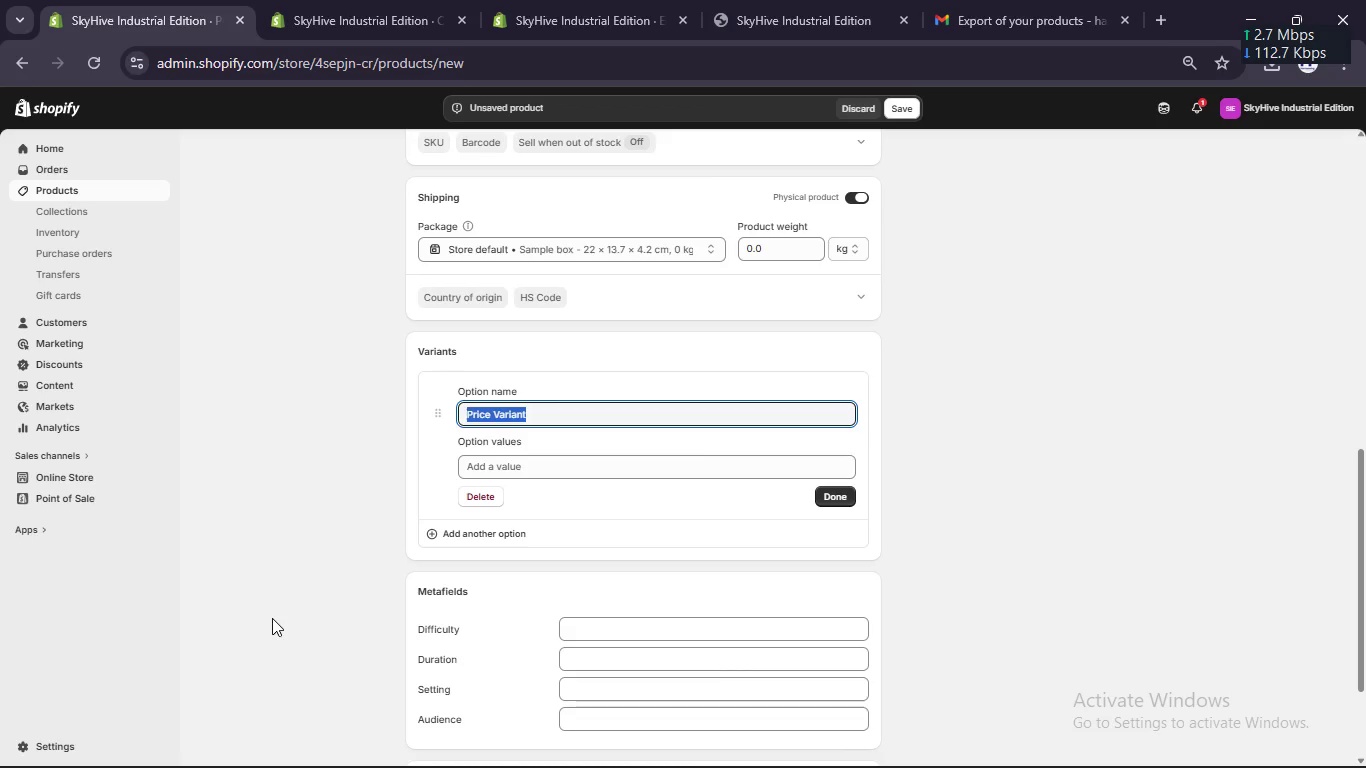 
type(Booking Structure)
 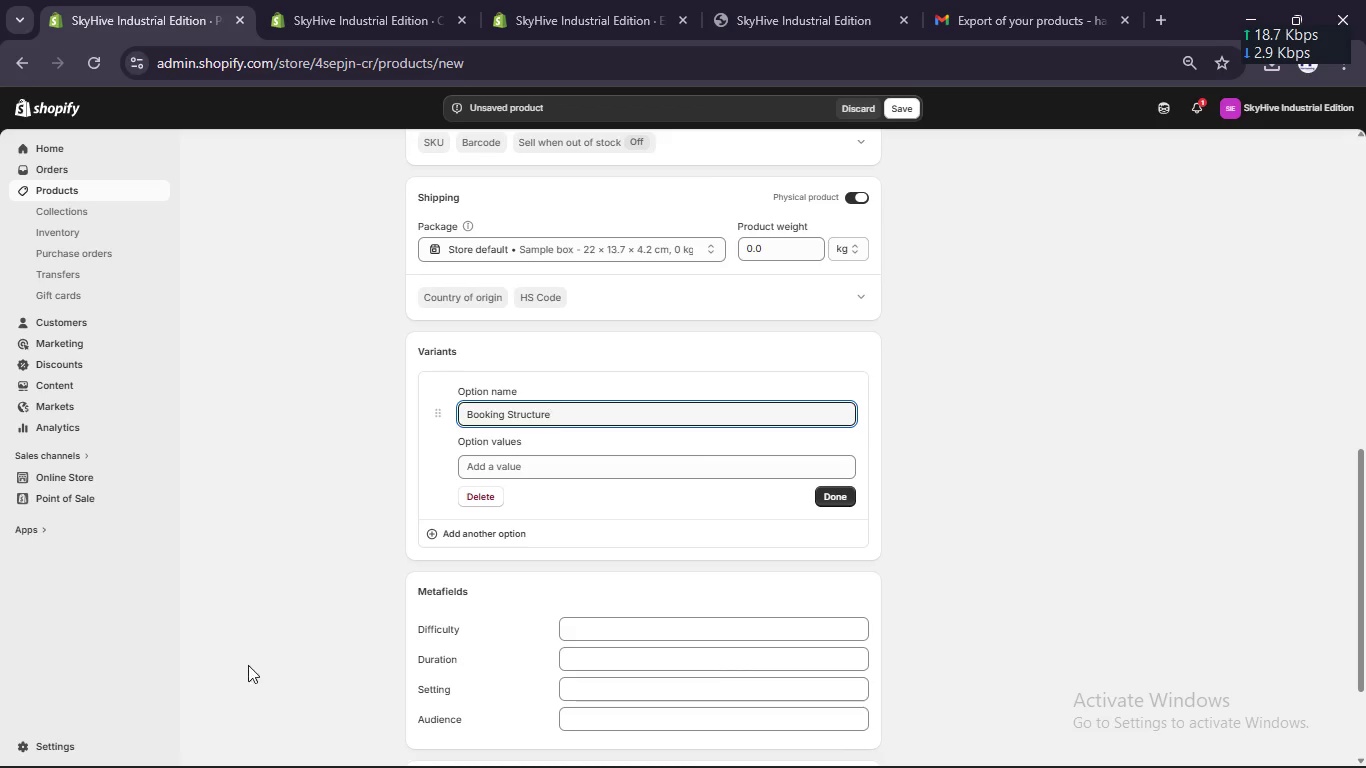 
left_click([554, 466])
 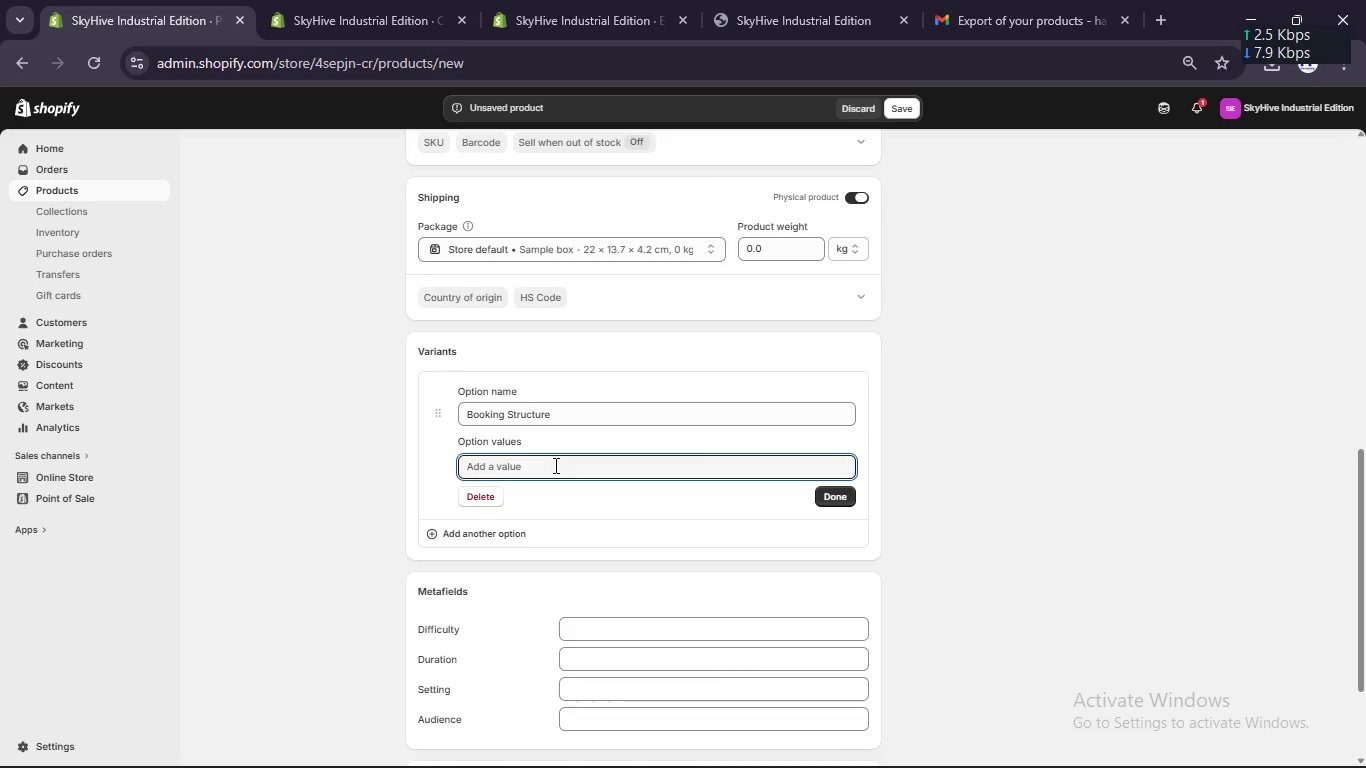 
type(Solo)
 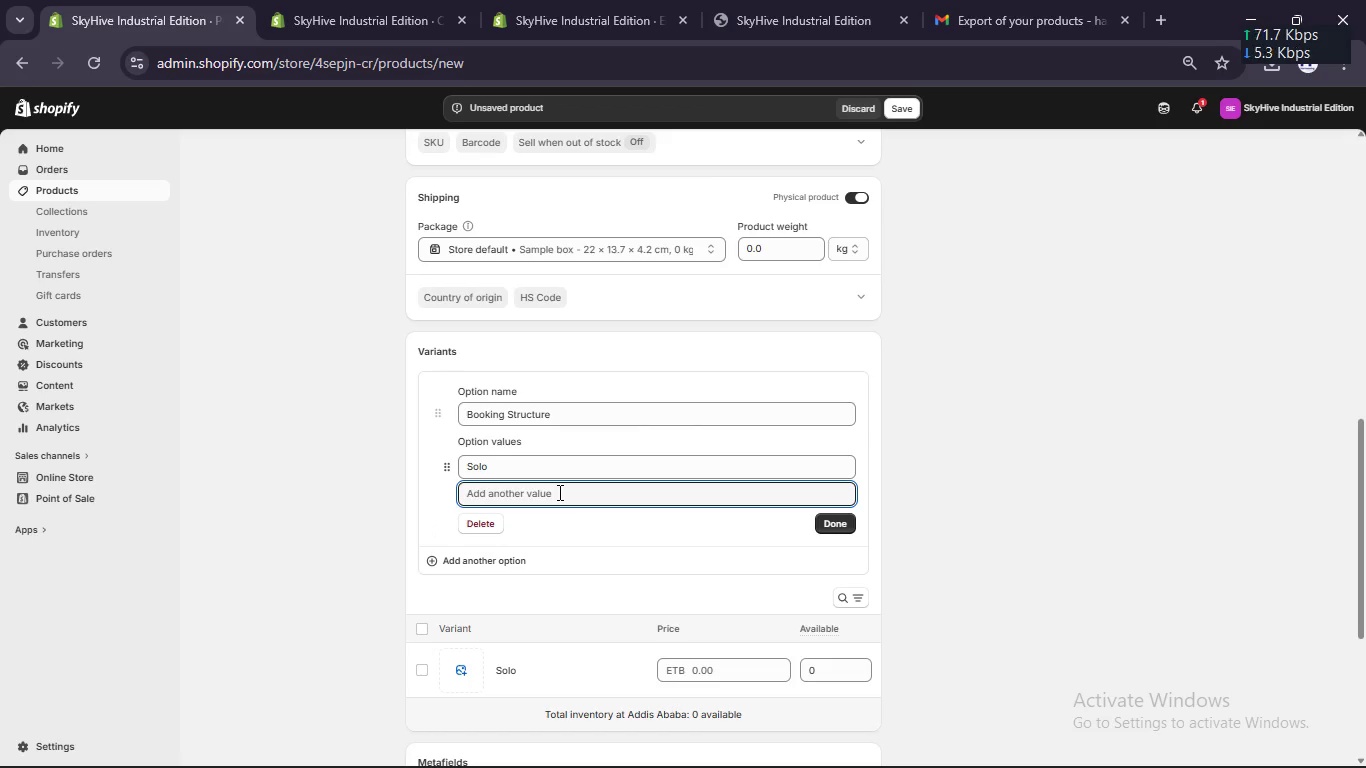 
type(COrporate Group)
 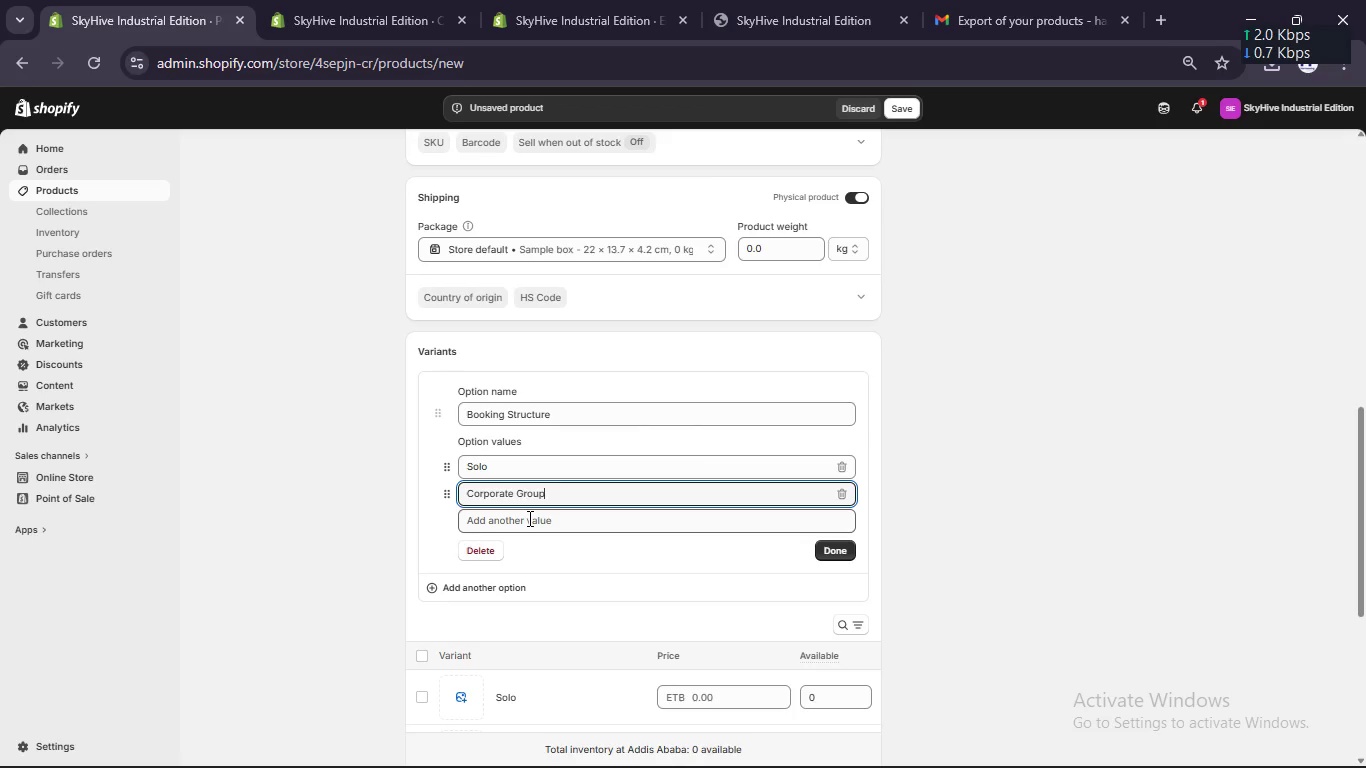 
type( ( 5 - 10))
 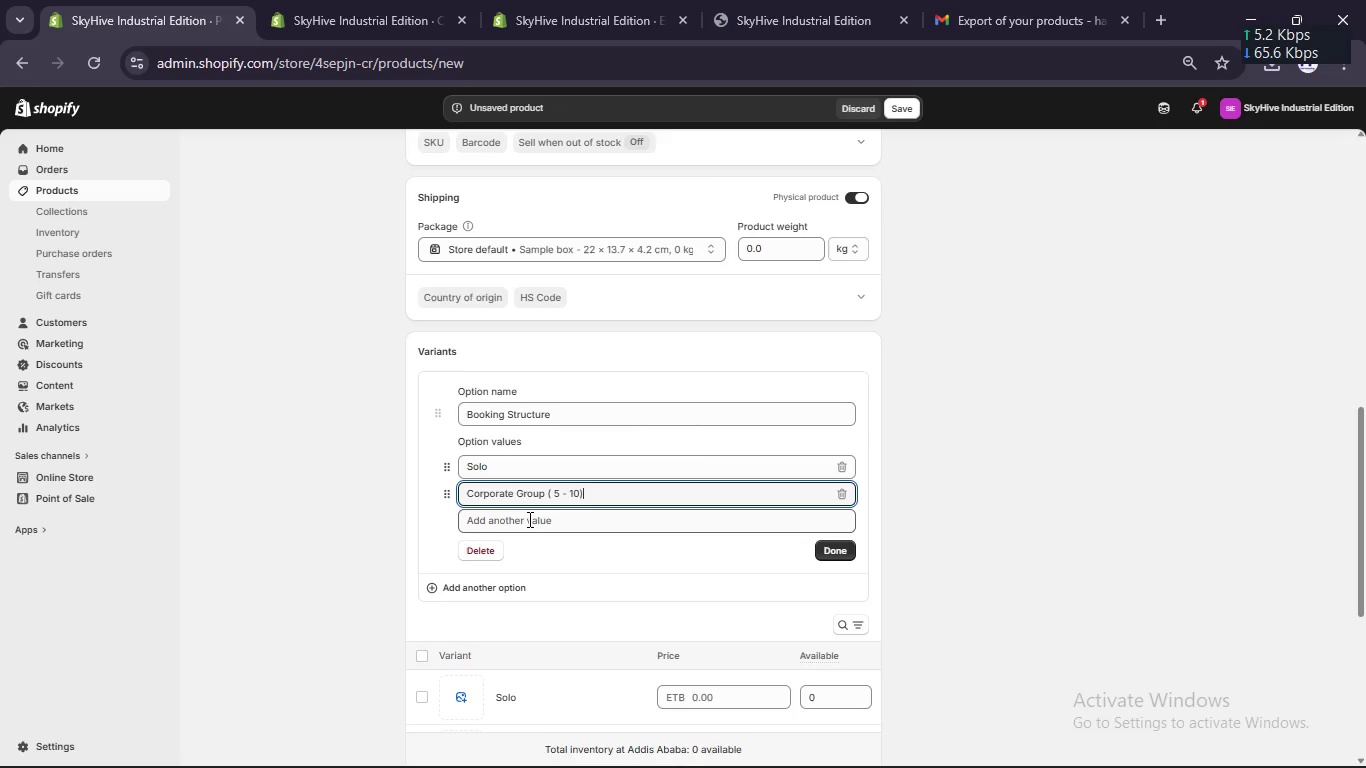 
left_click([556, 500])
 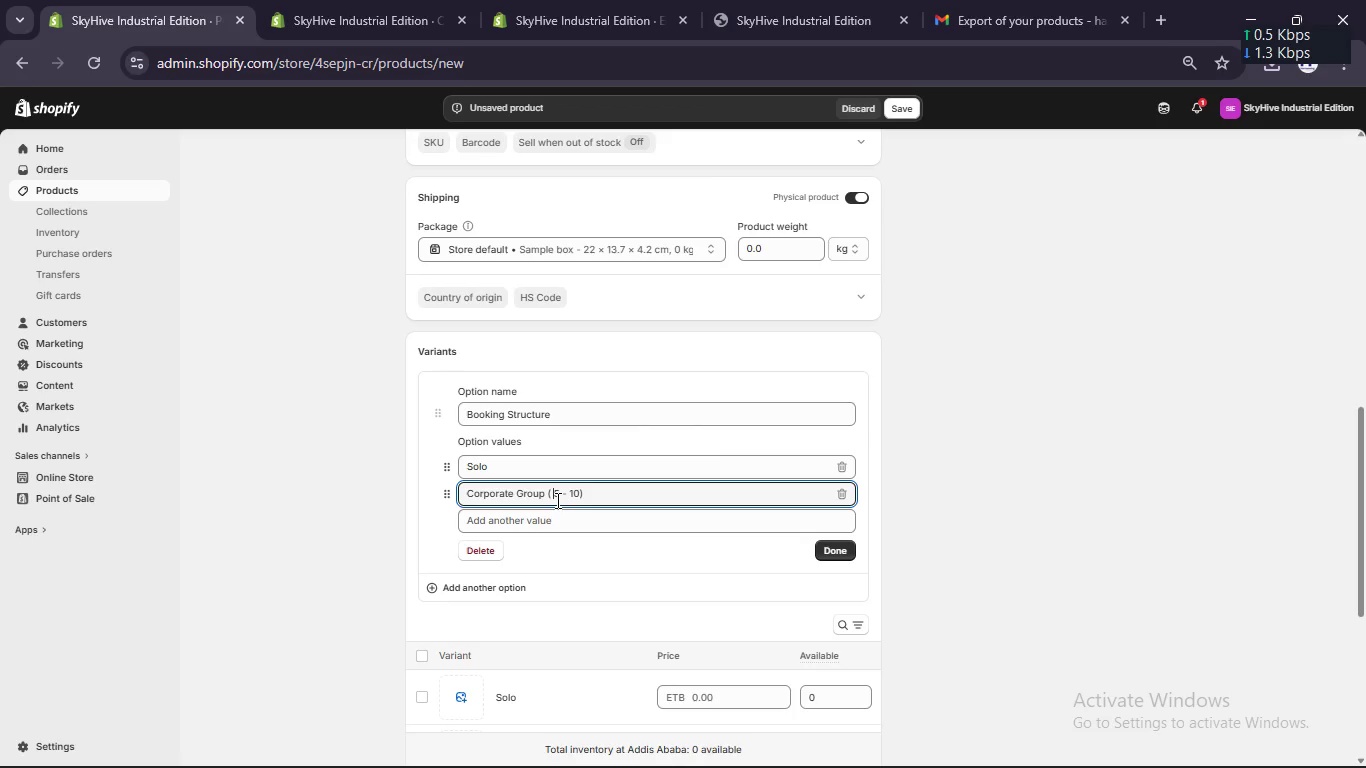 
key(Control+A)
 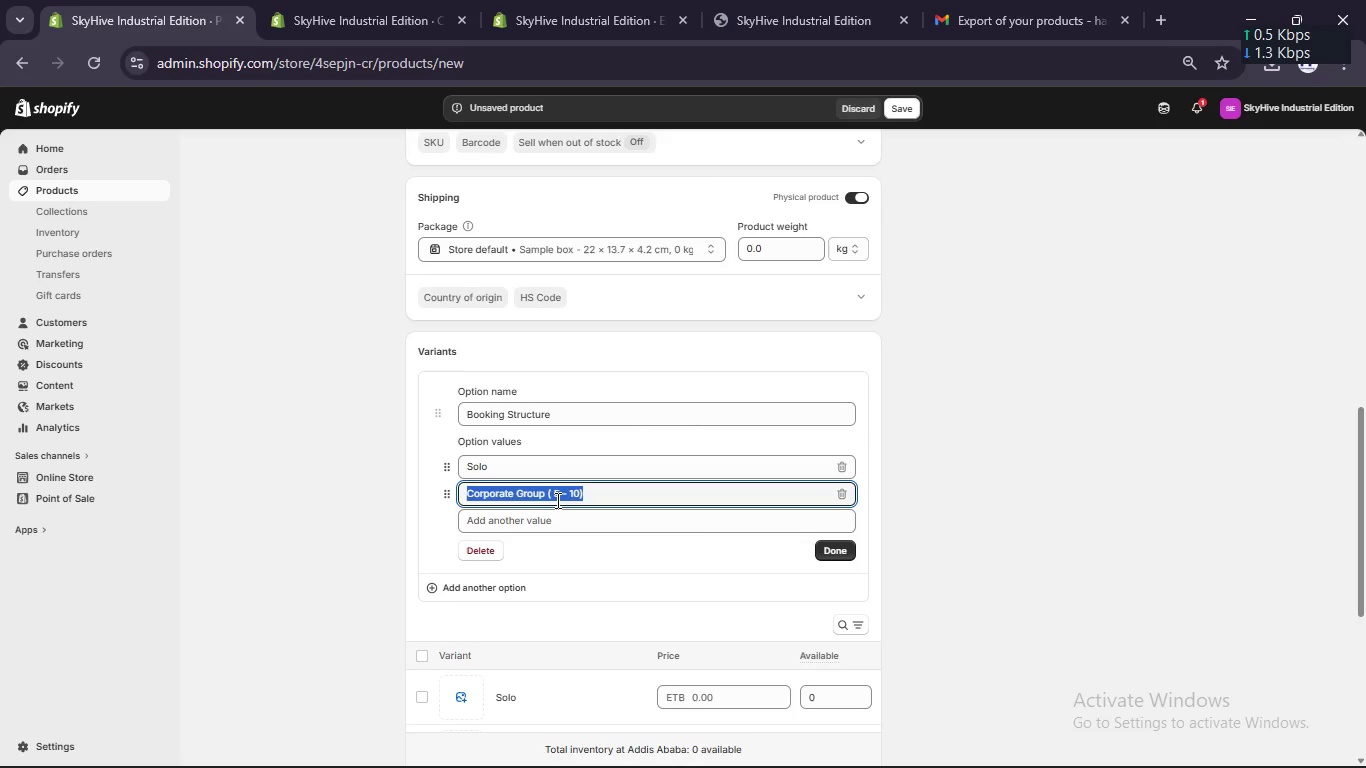 
key(Control+C)
 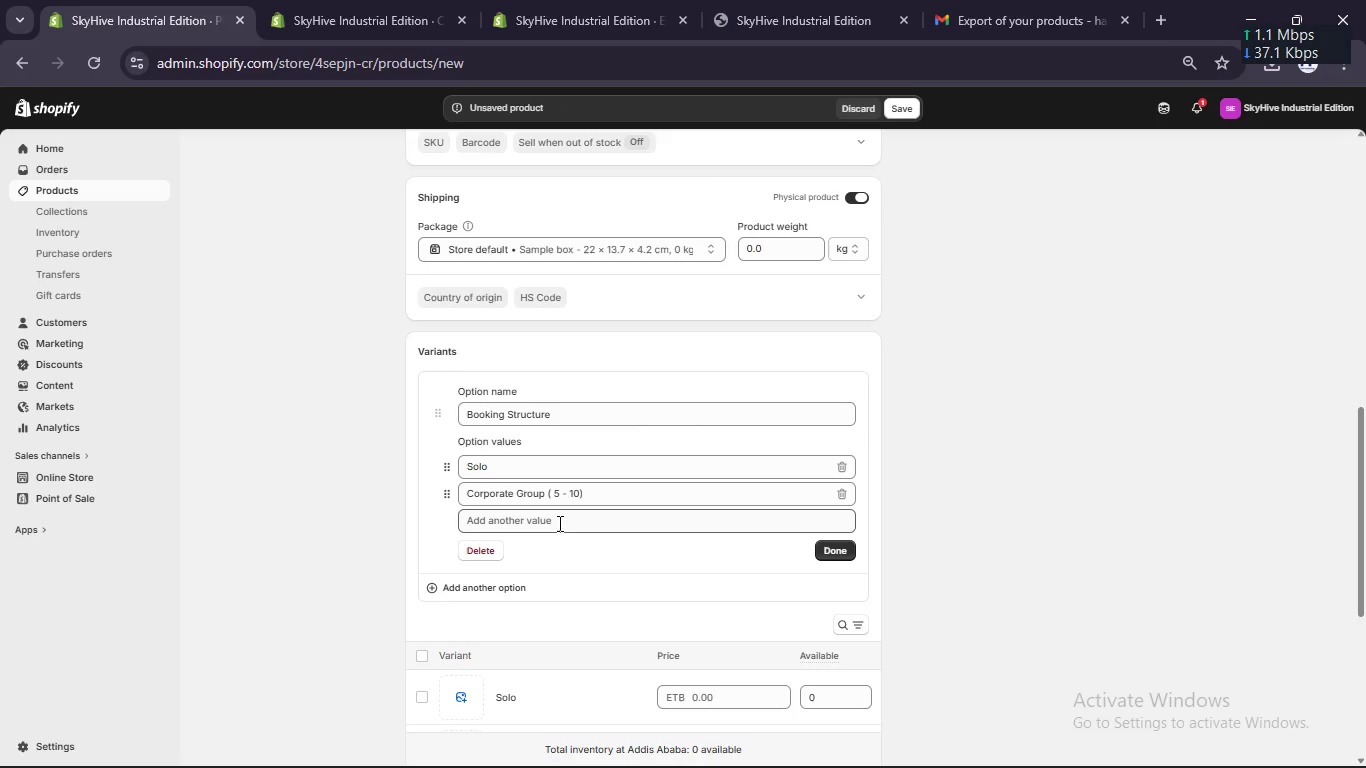 
double_click([560, 519])
 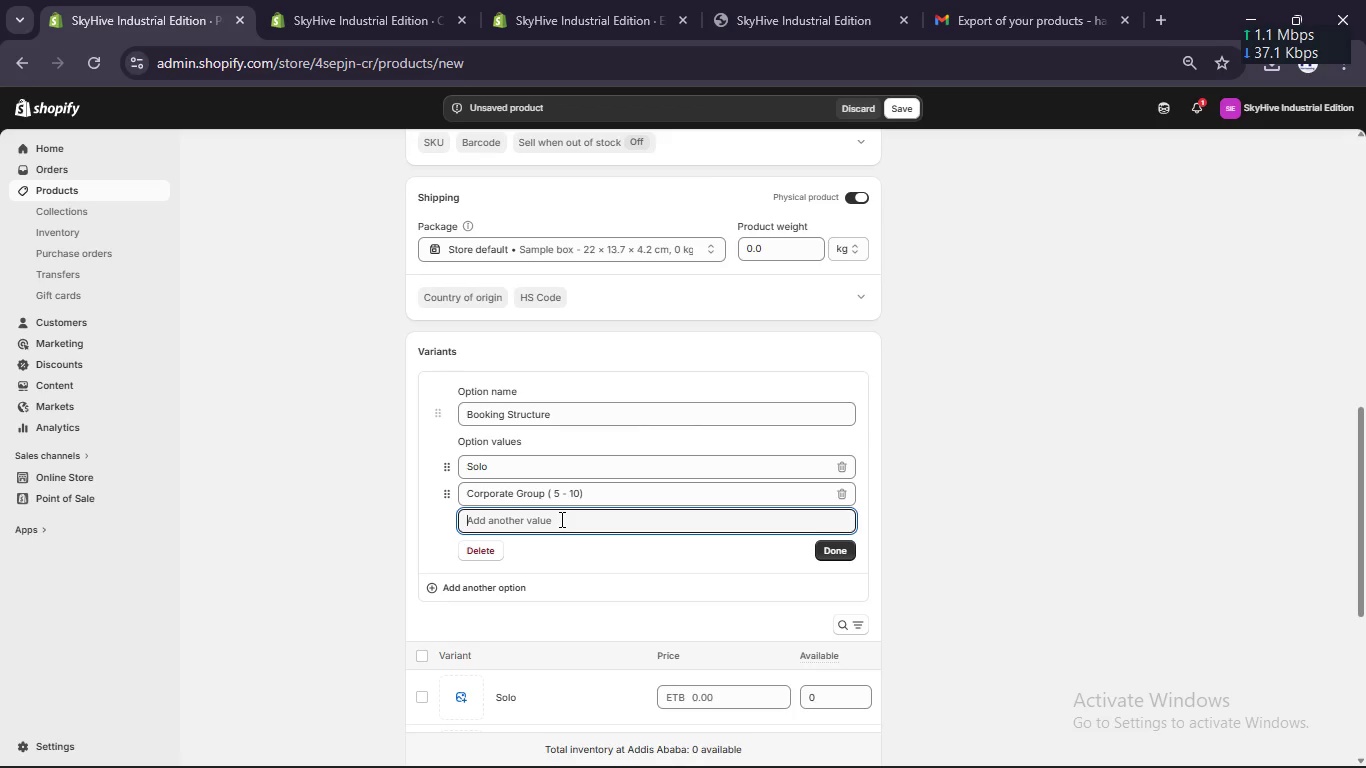 
key(Control+V)
 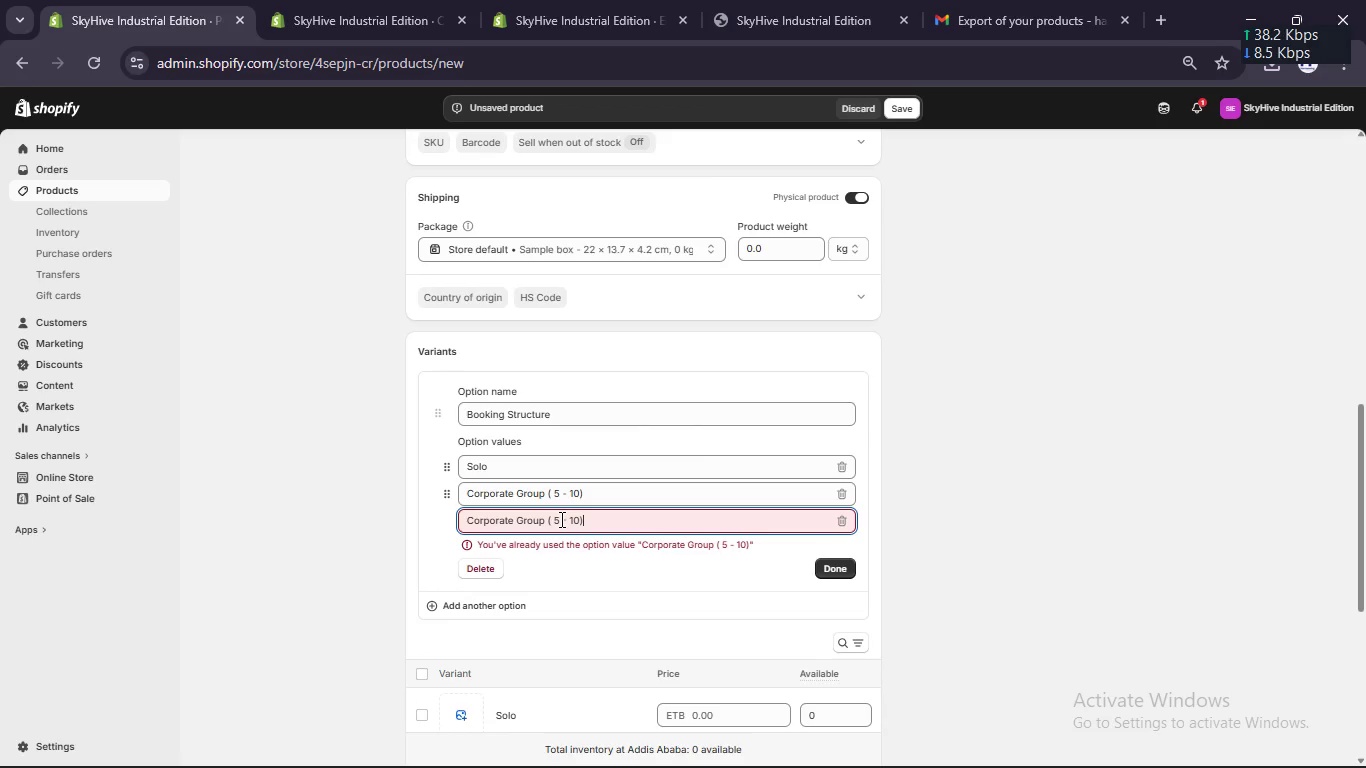 
left_click([560, 519])
 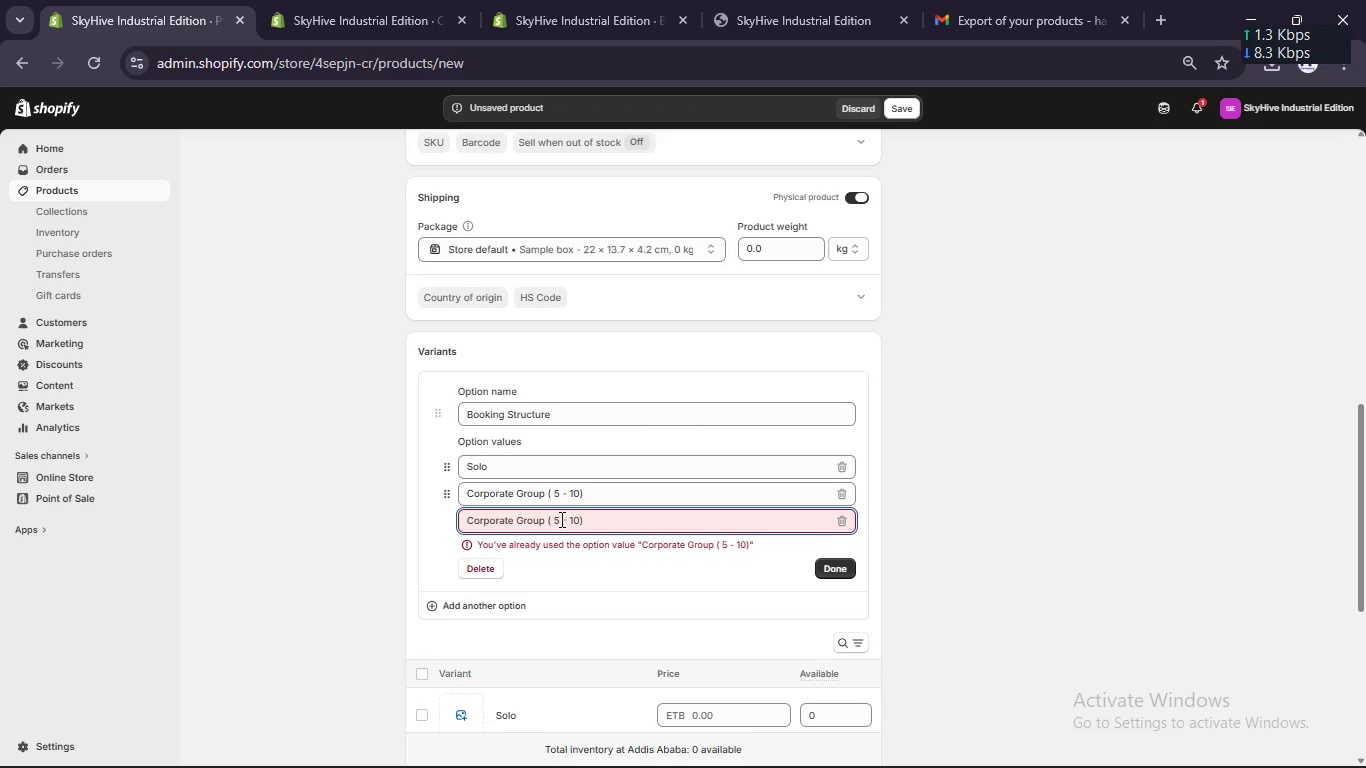 
key(Backspace)
 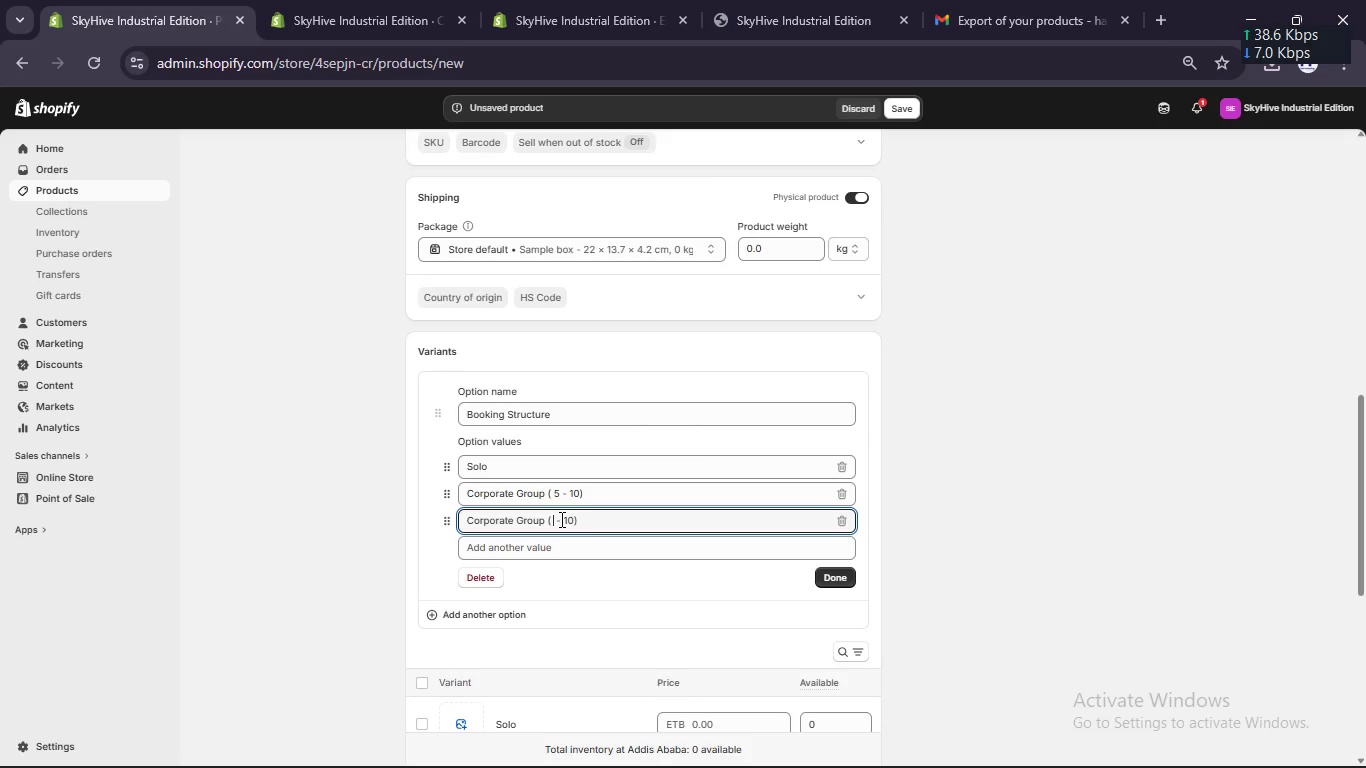 
key(Numpad1)
 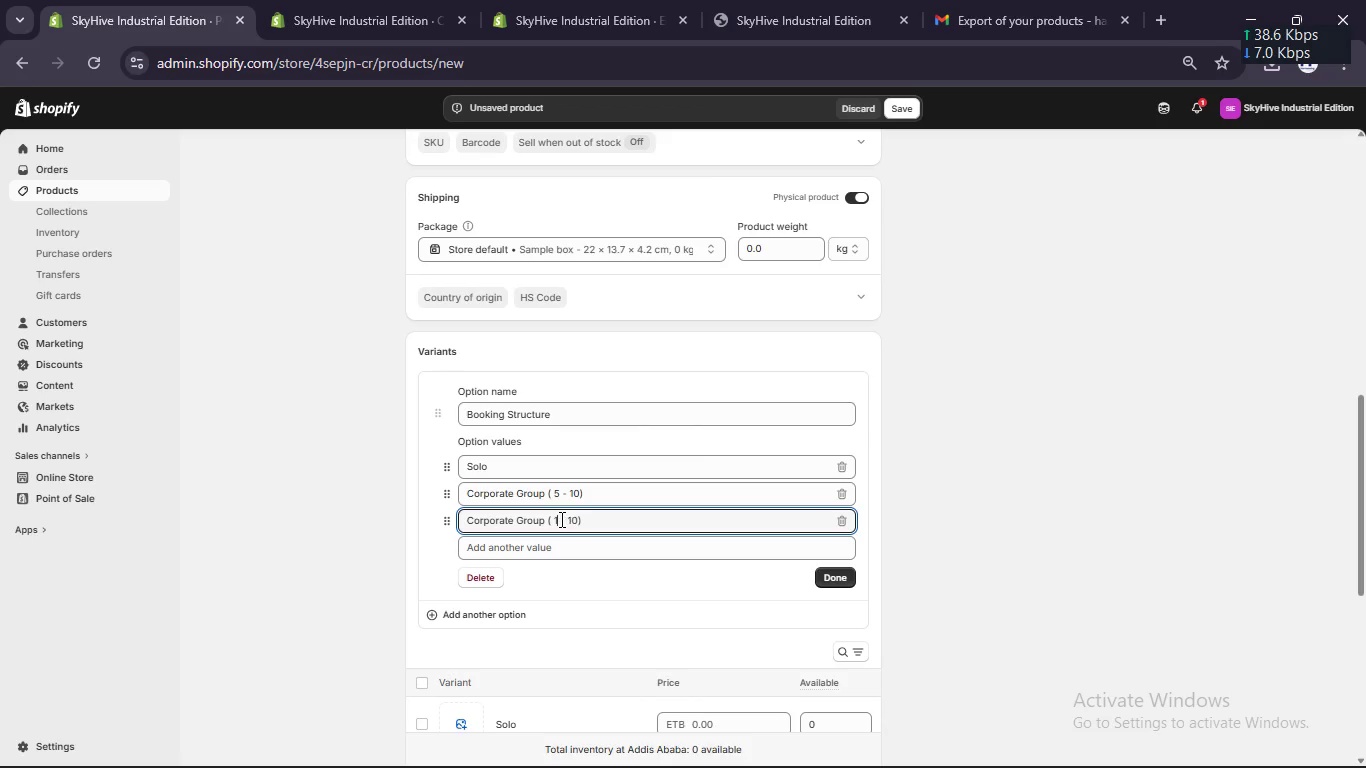 
key(Numpad0)
 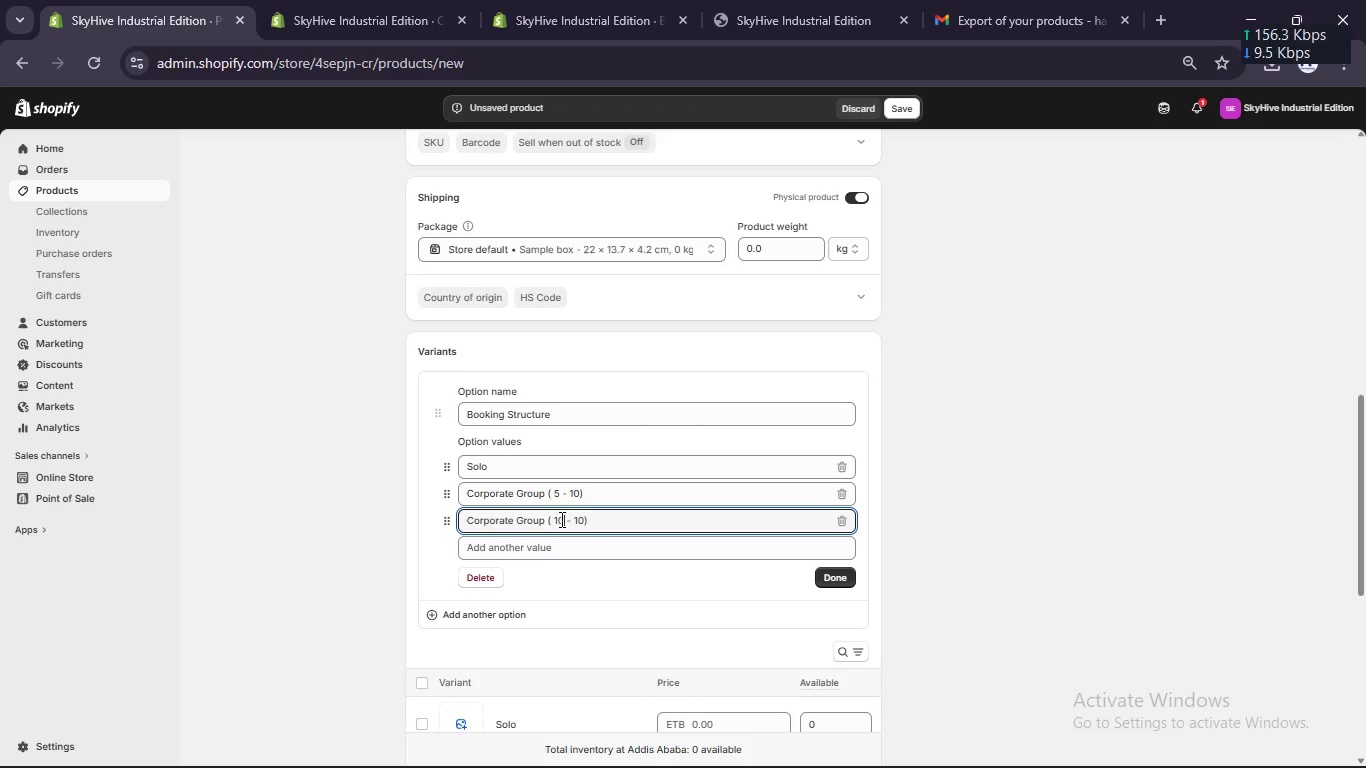 
key(ArrowRight)
 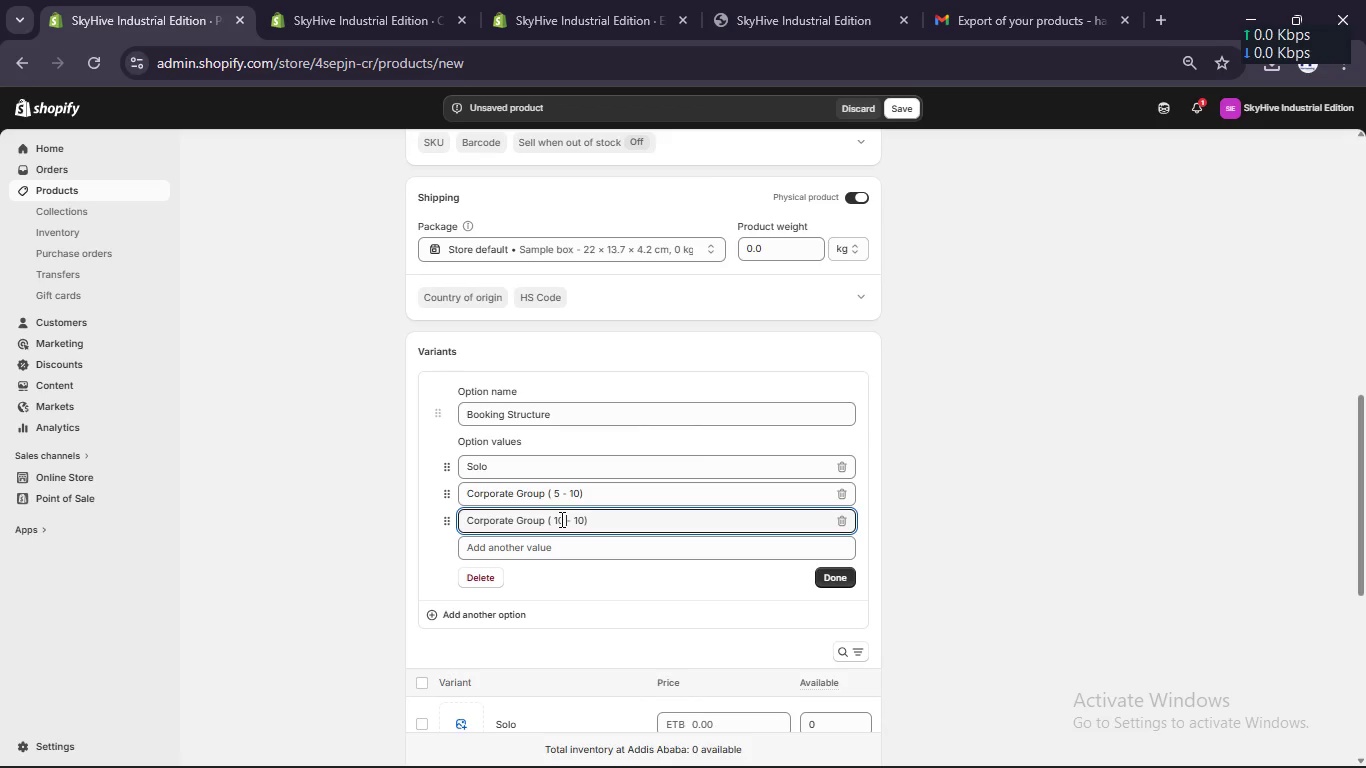 
key(ArrowRight)
 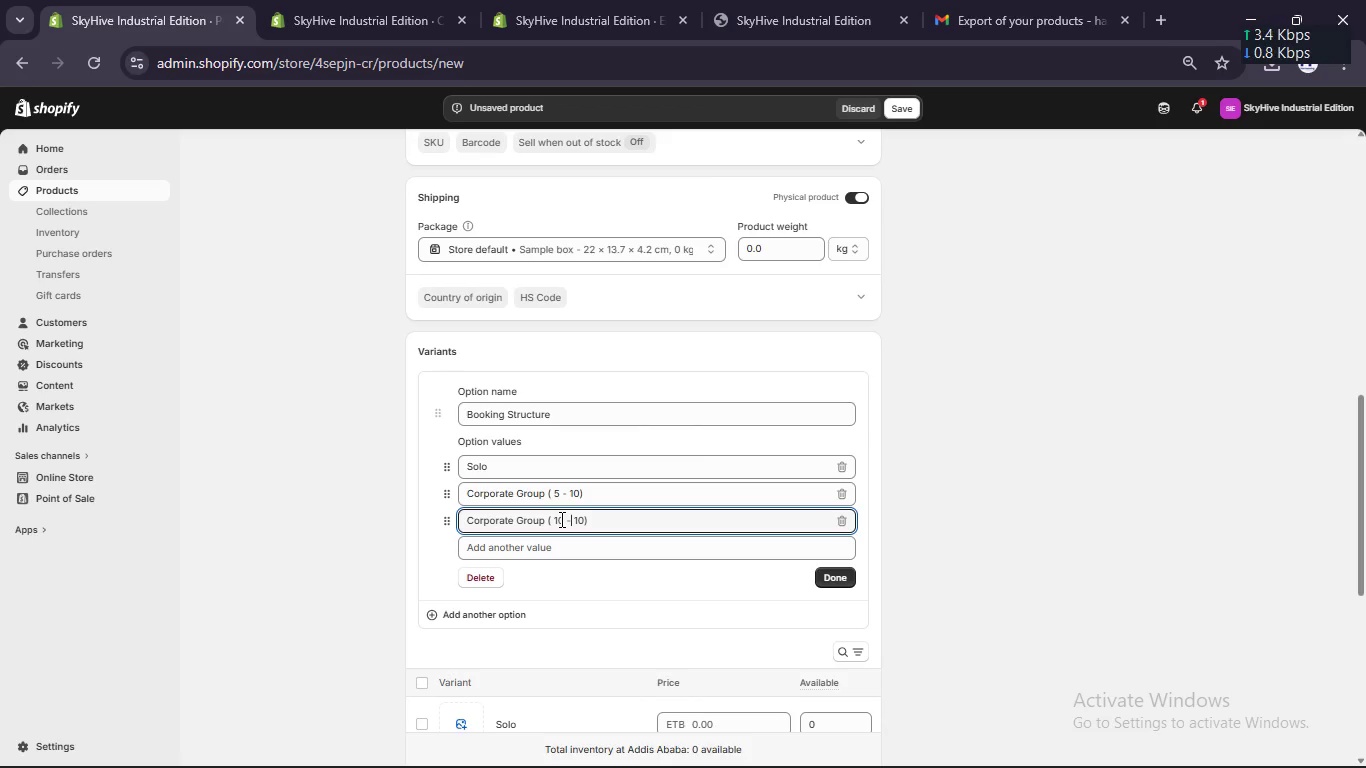 
key(ArrowRight)
 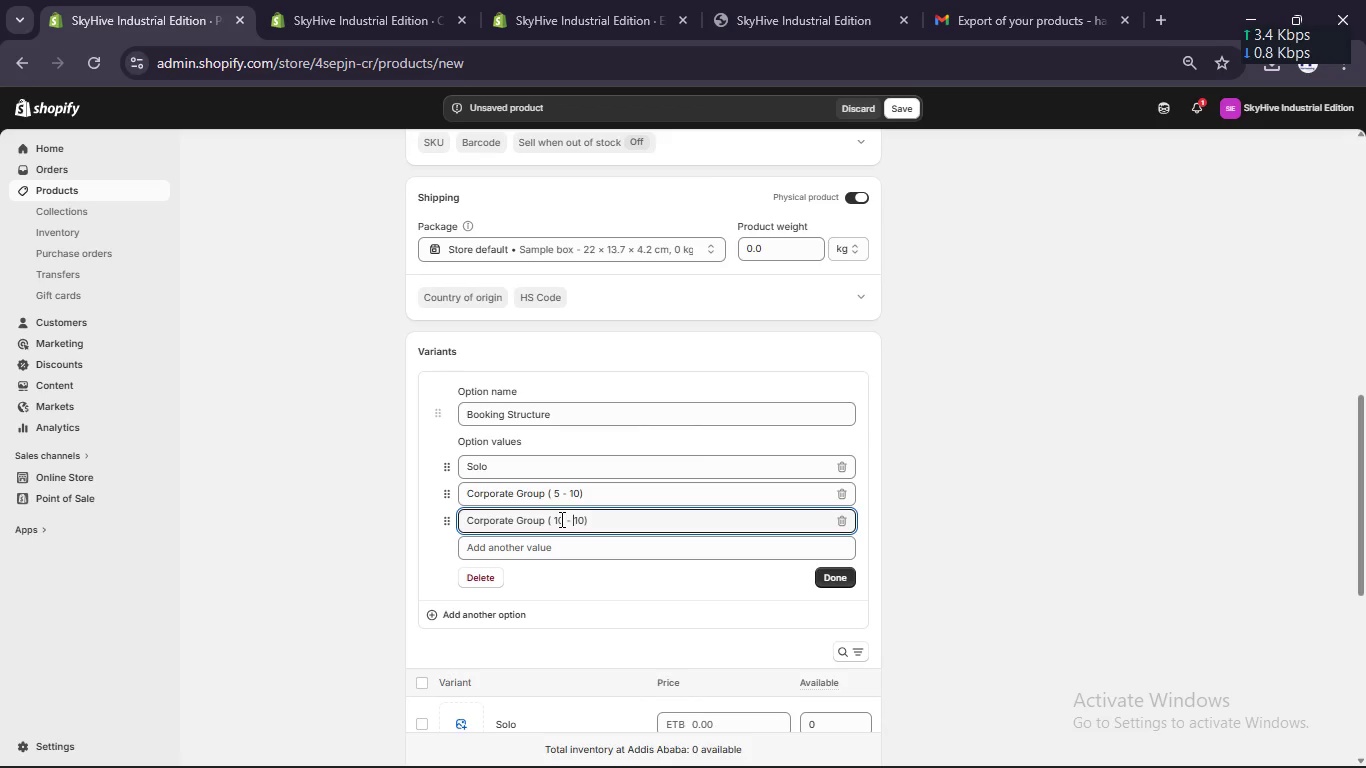 
key(ArrowRight)
 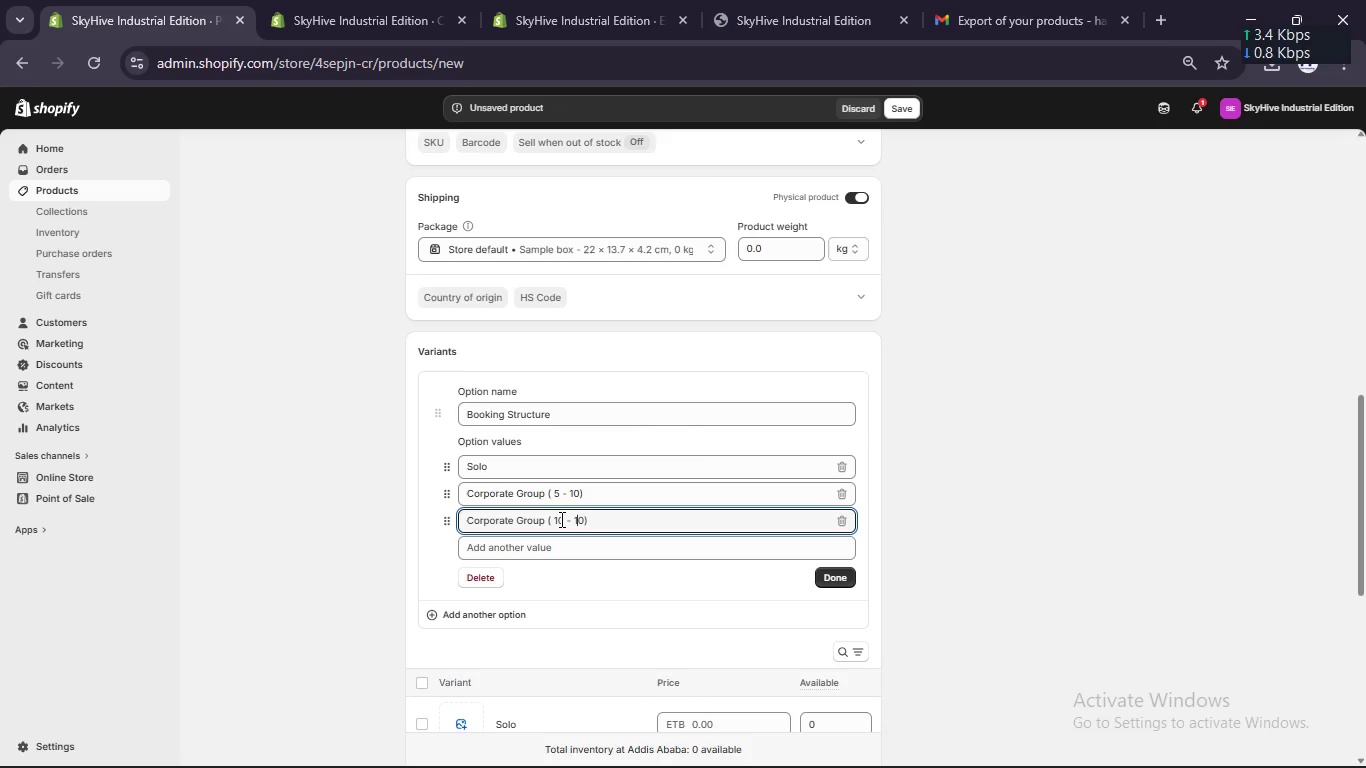 
key(Backspace)
 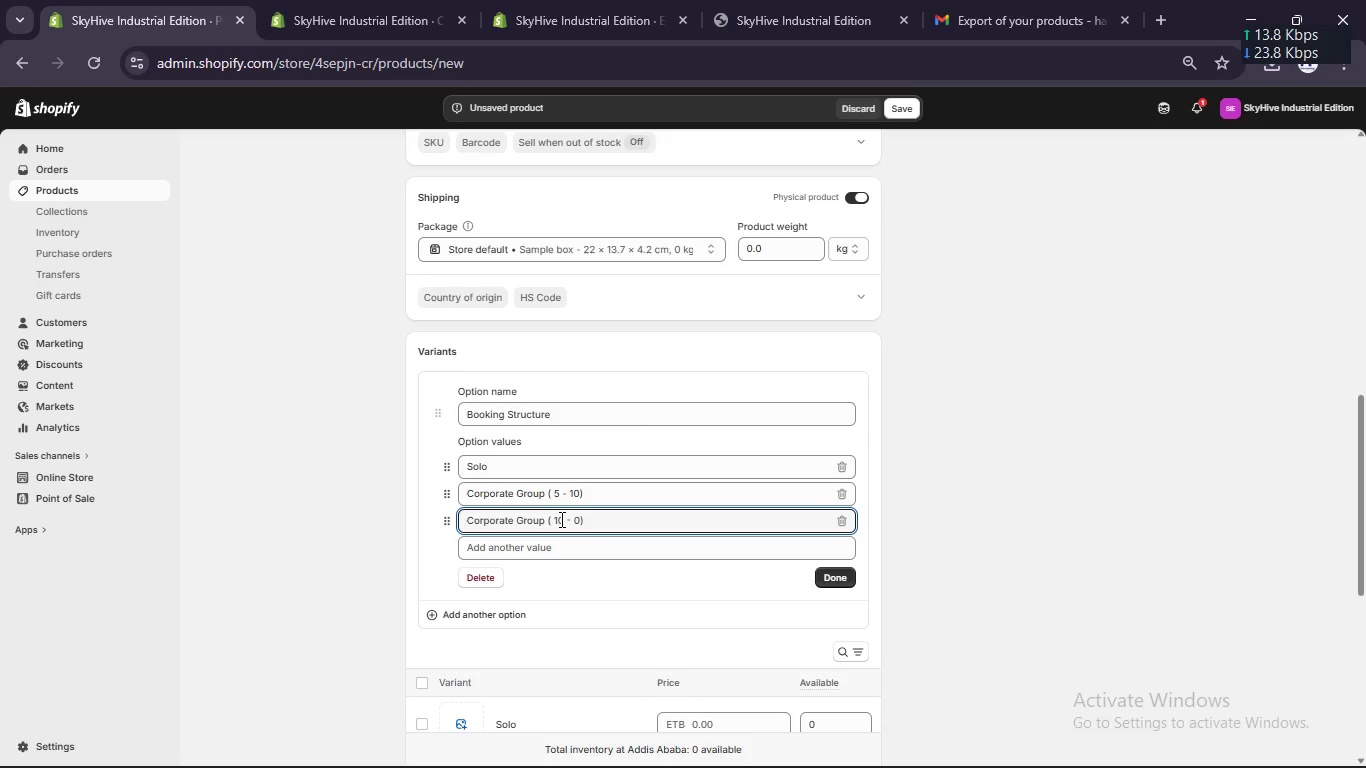 
key(Numpad2)
 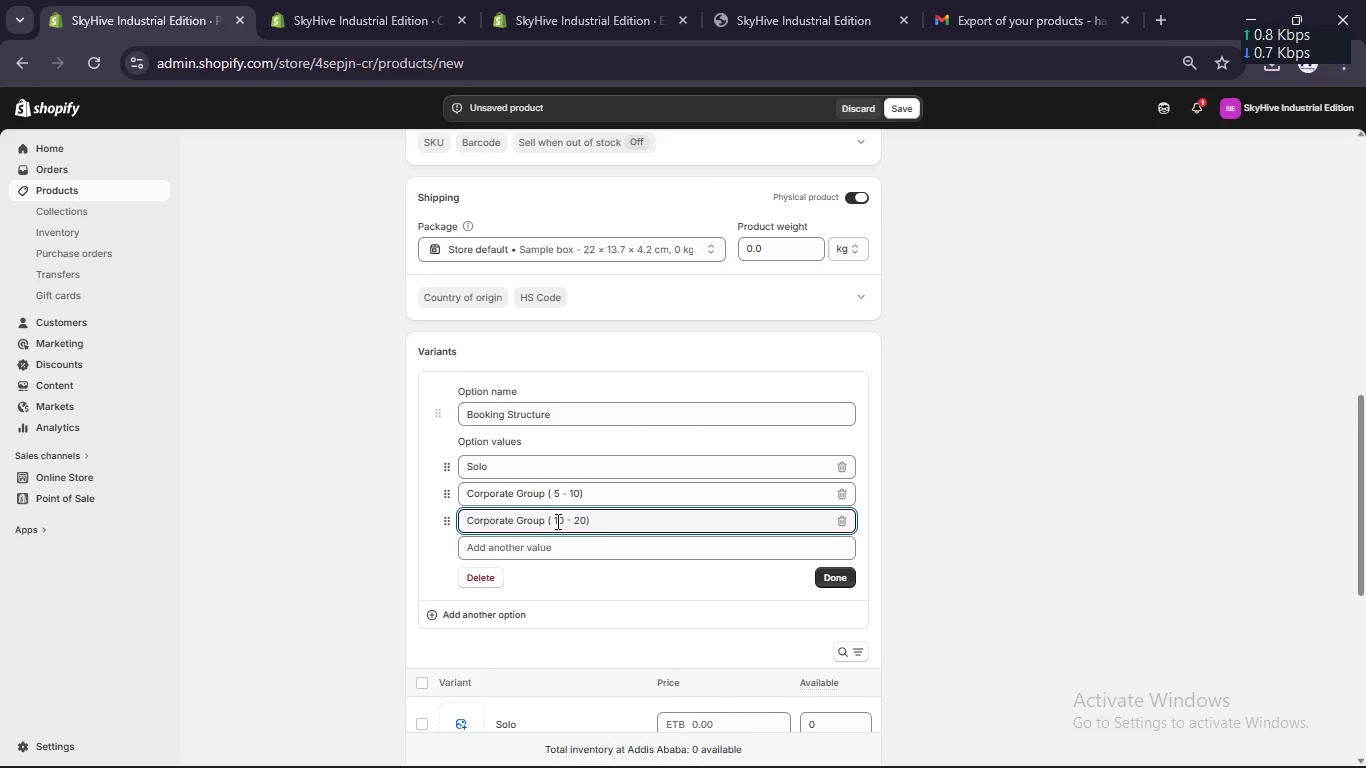 
wait(5.48)
 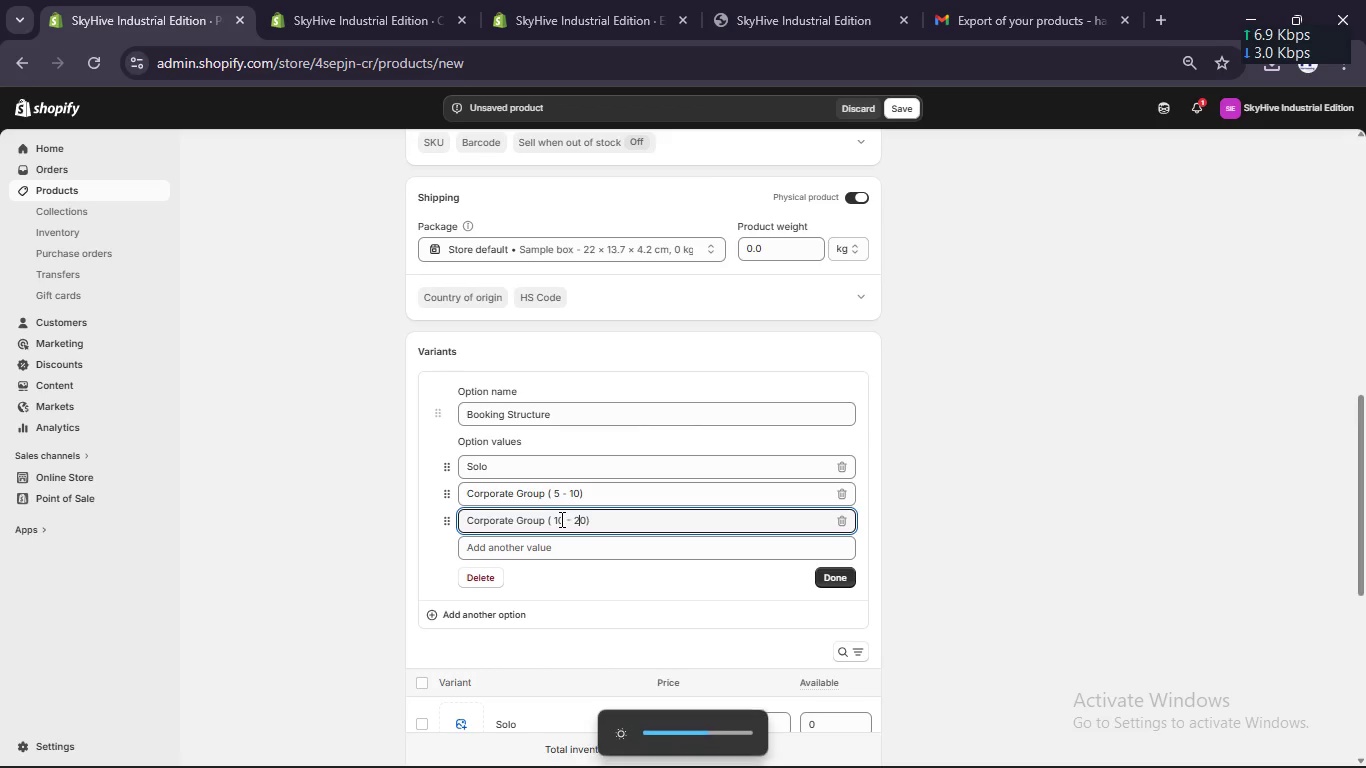 
left_click([581, 492])
 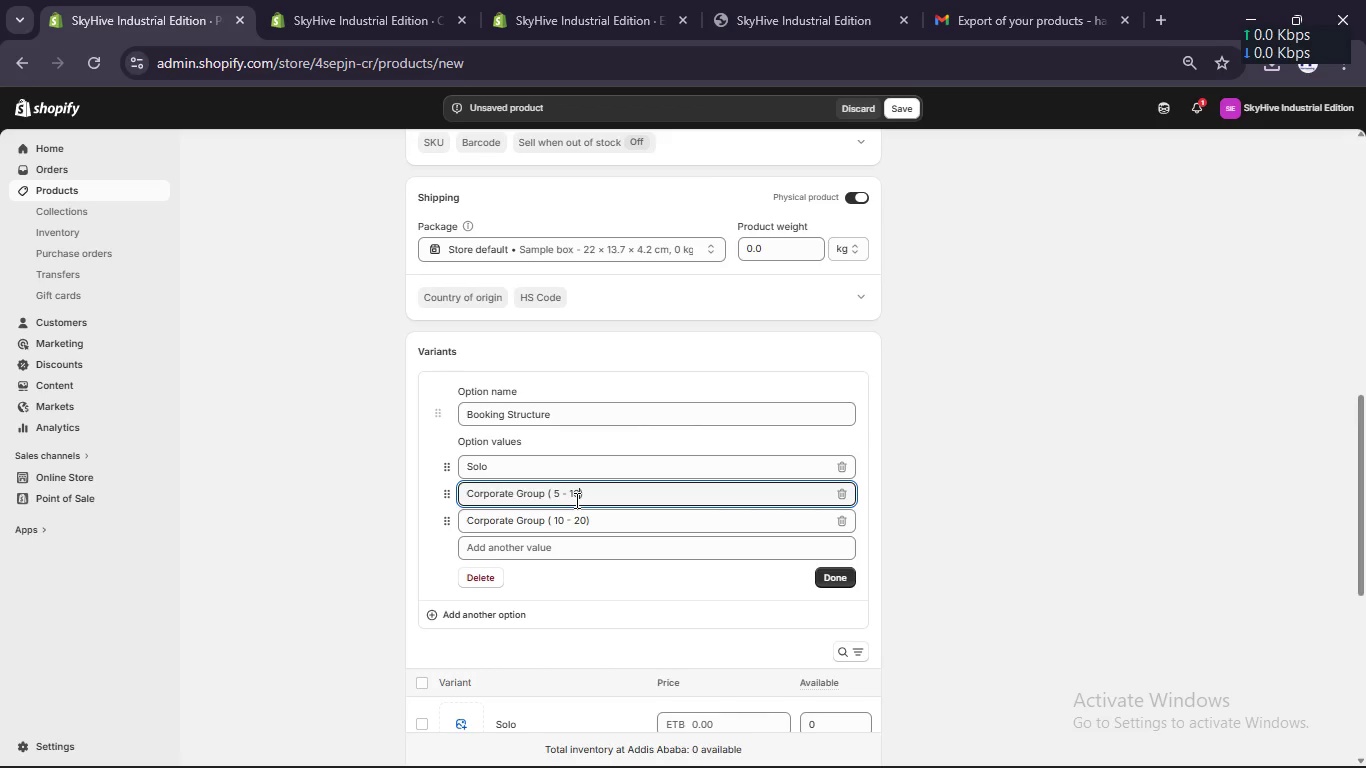 
type( people)
 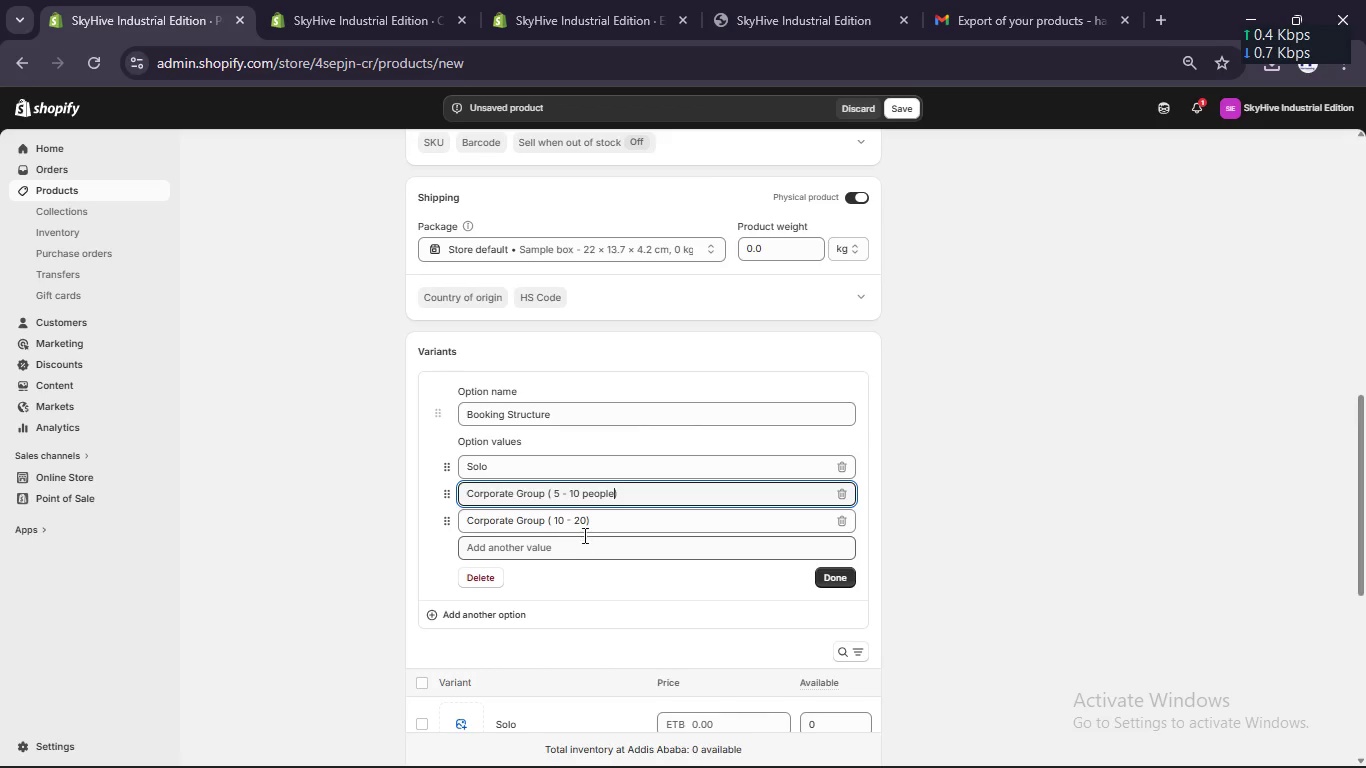 
left_click([583, 524])
 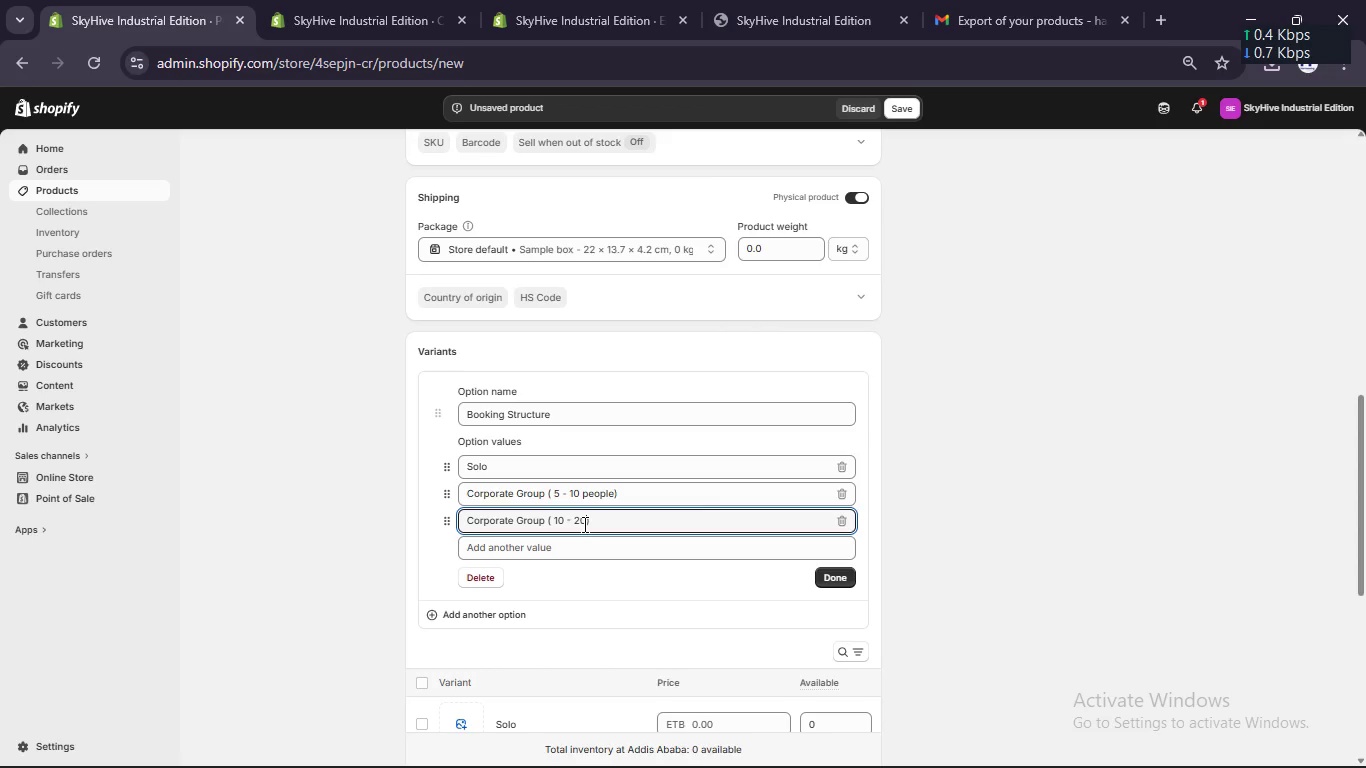 
type( people)
 